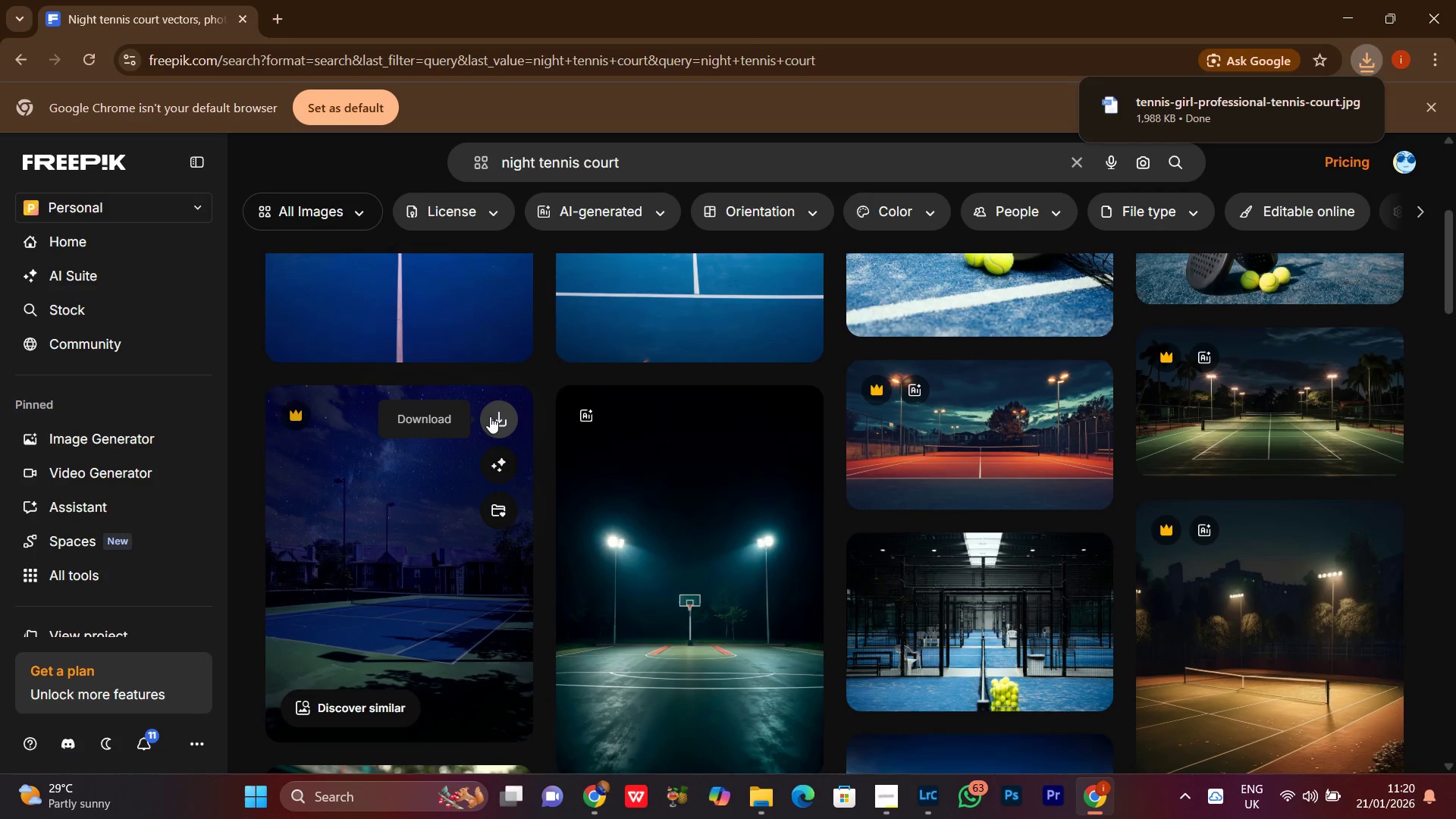 
left_click([490, 416])
 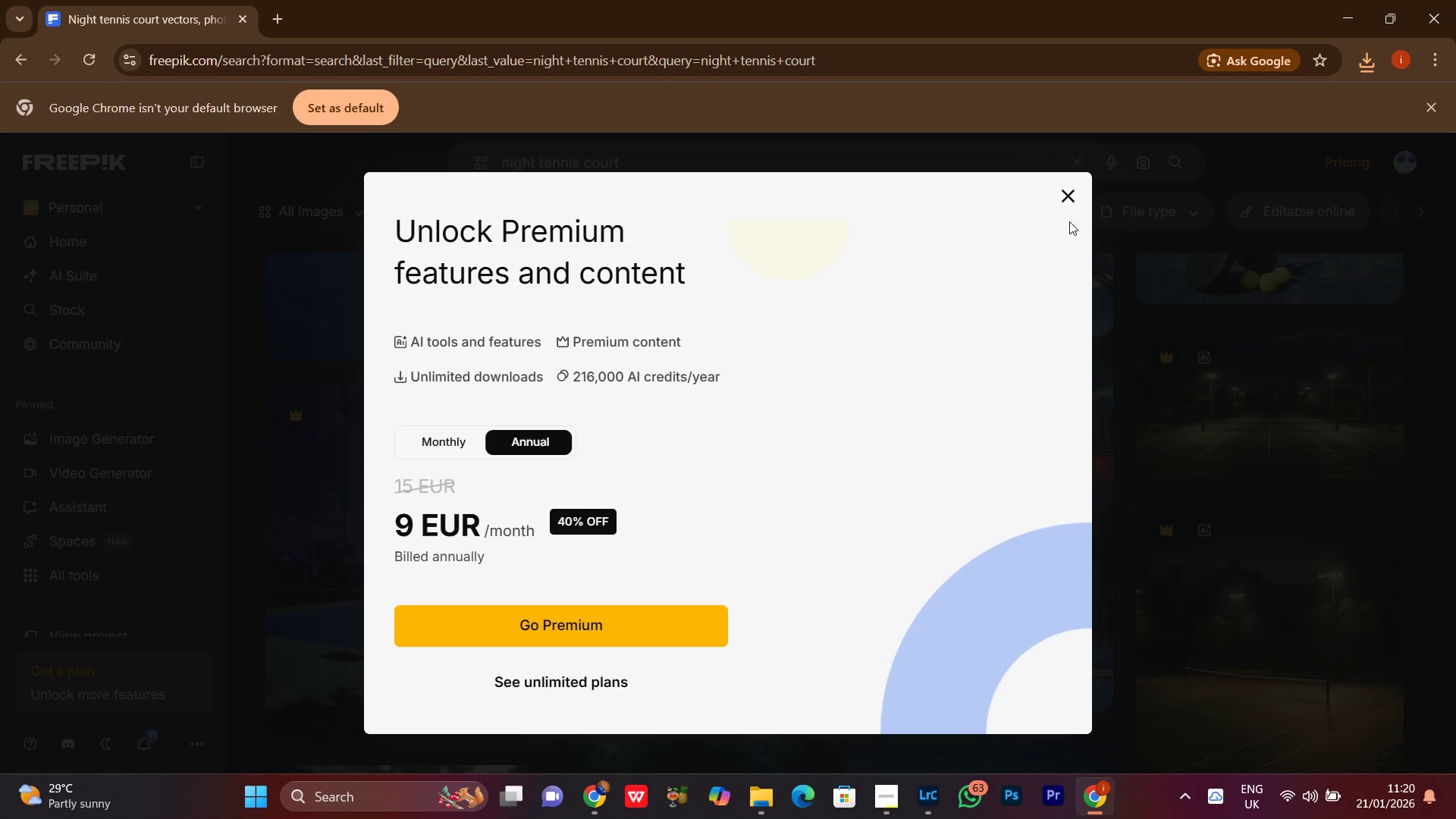 
mouse_move([1051, 207])
 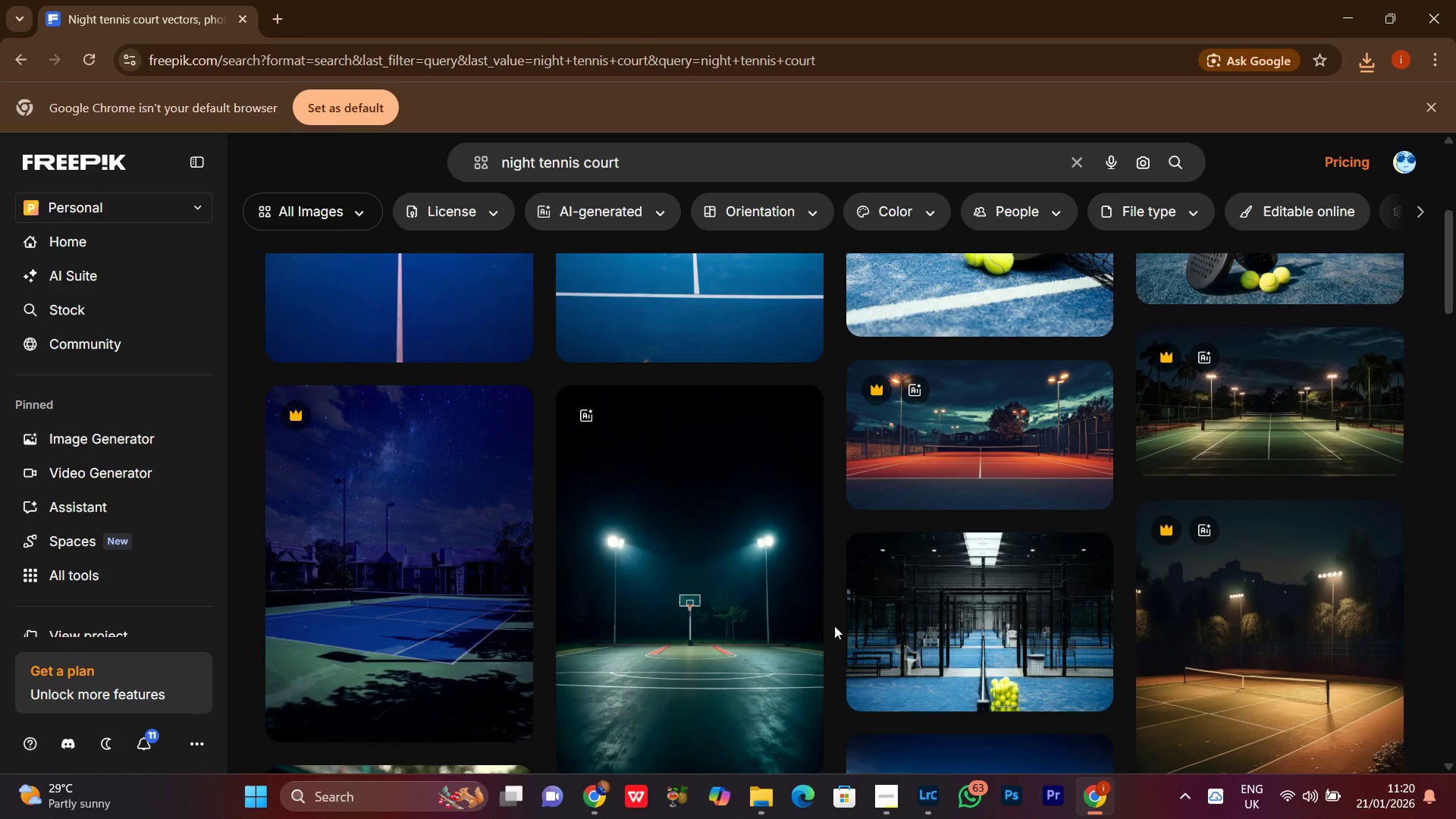 
scroll: coordinate [834, 624], scroll_direction: down, amount: 10.0
 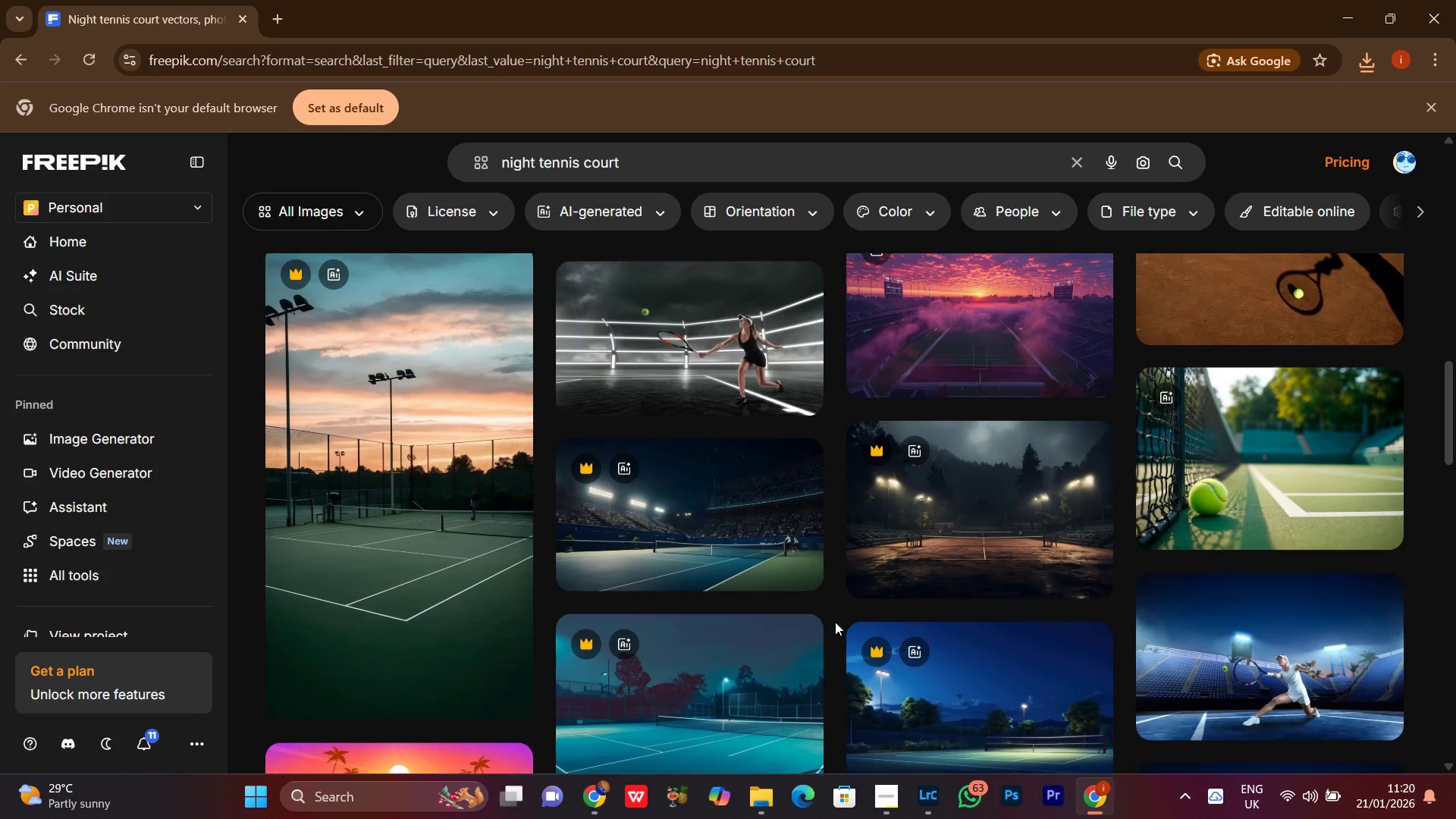 
scroll: coordinate [835, 622], scroll_direction: up, amount: 2.0
 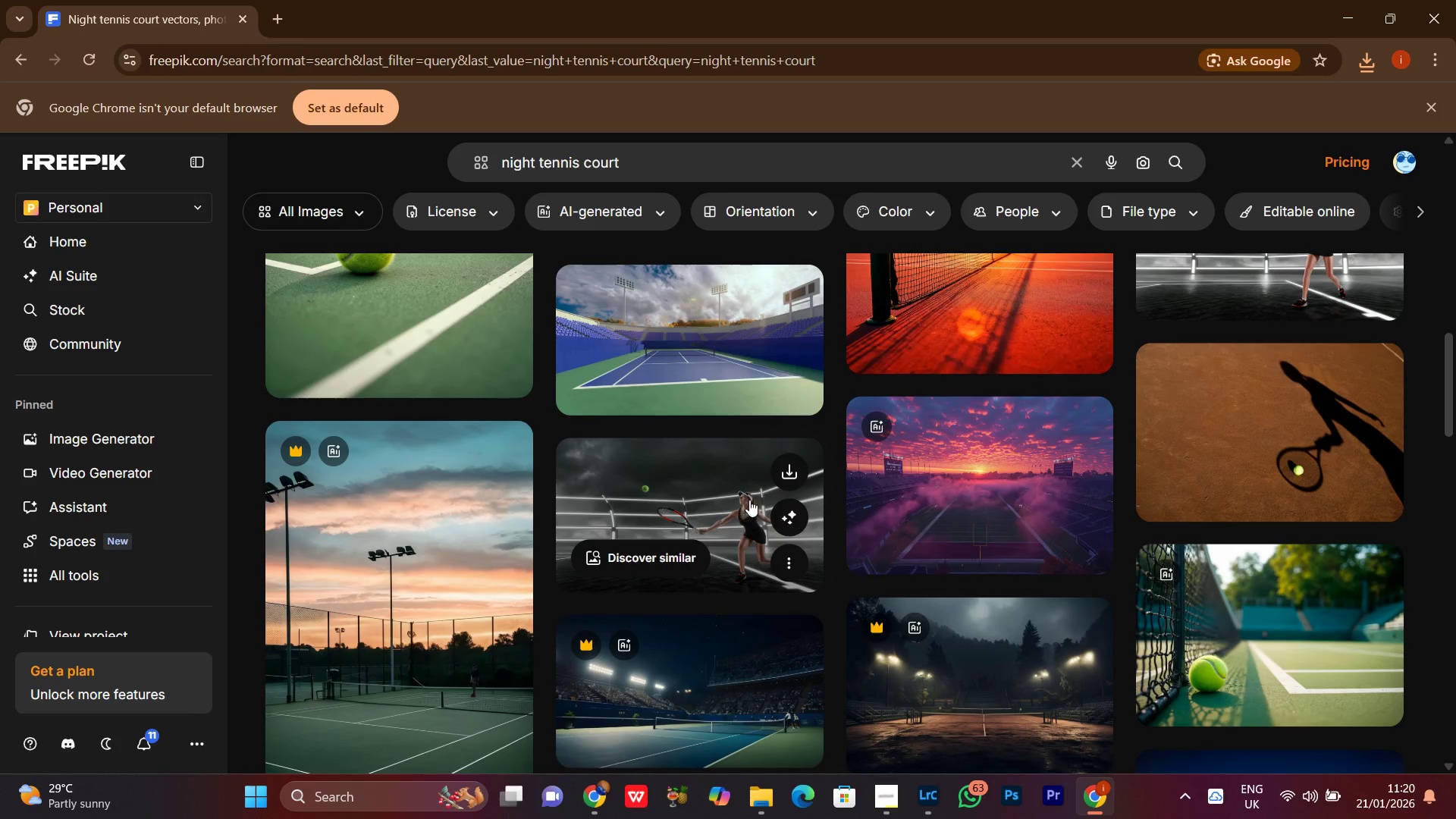 
left_click([794, 461])
 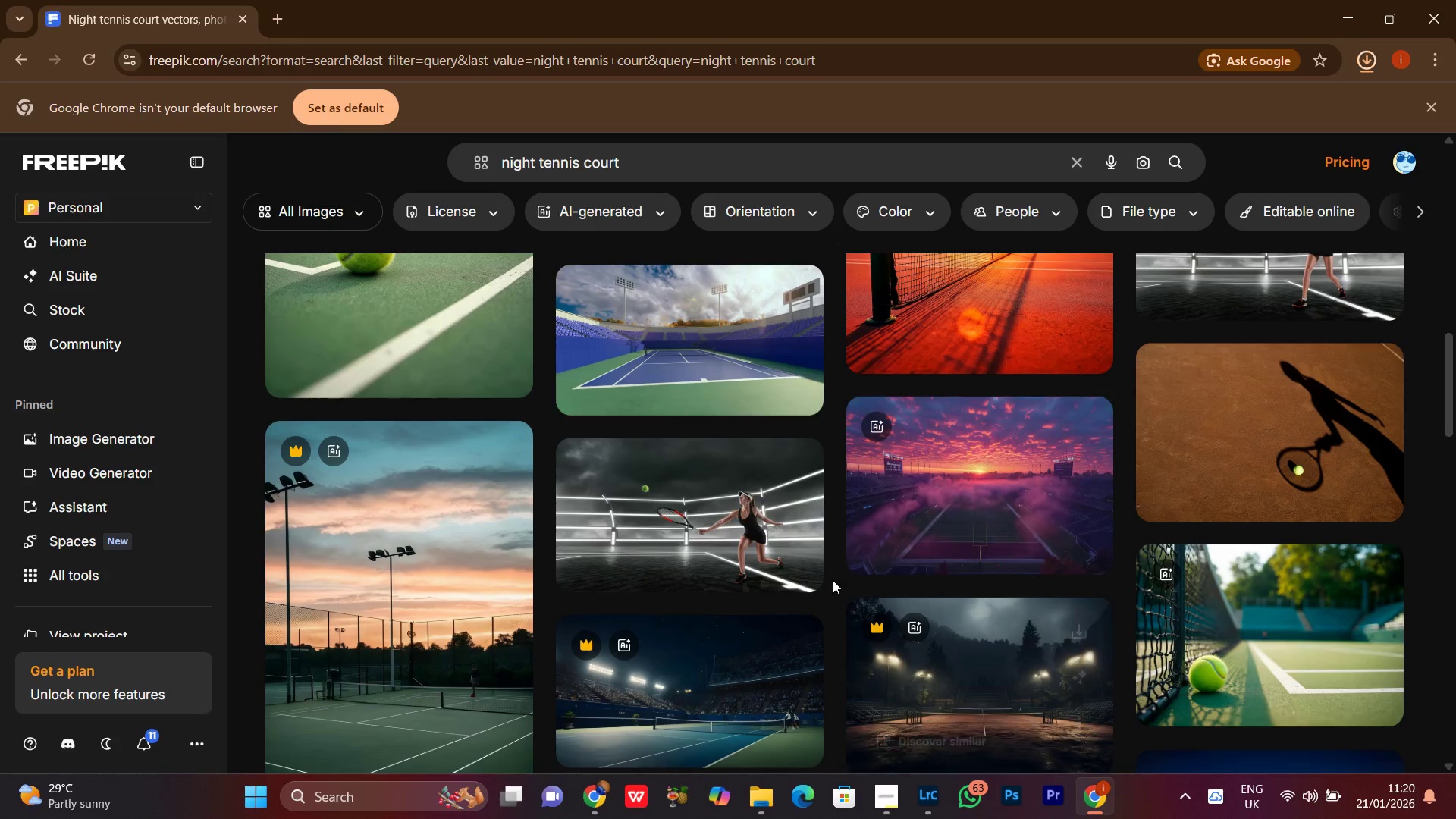 
scroll: coordinate [820, 643], scroll_direction: down, amount: 6.0
 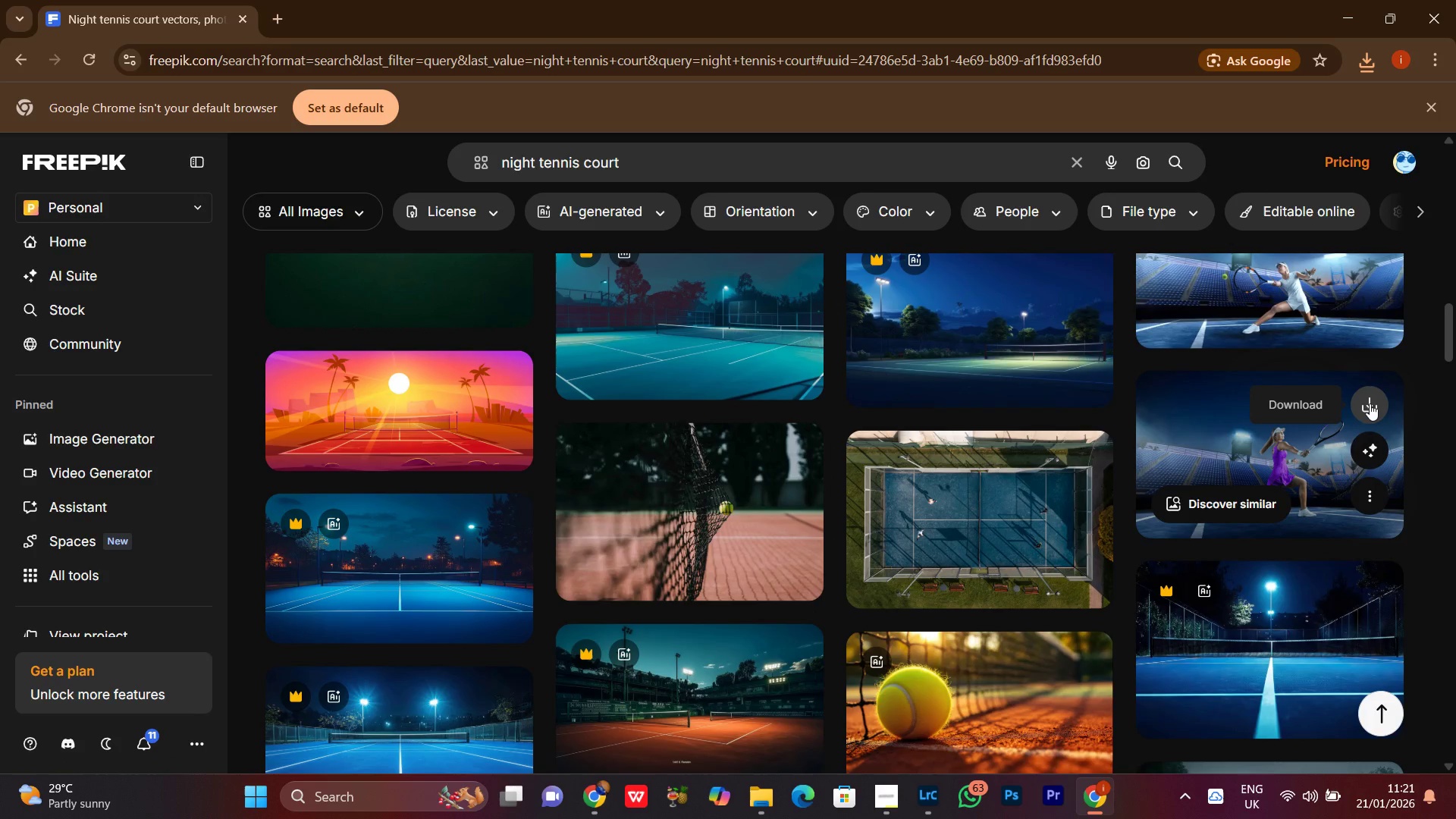 
left_click([1370, 403])
 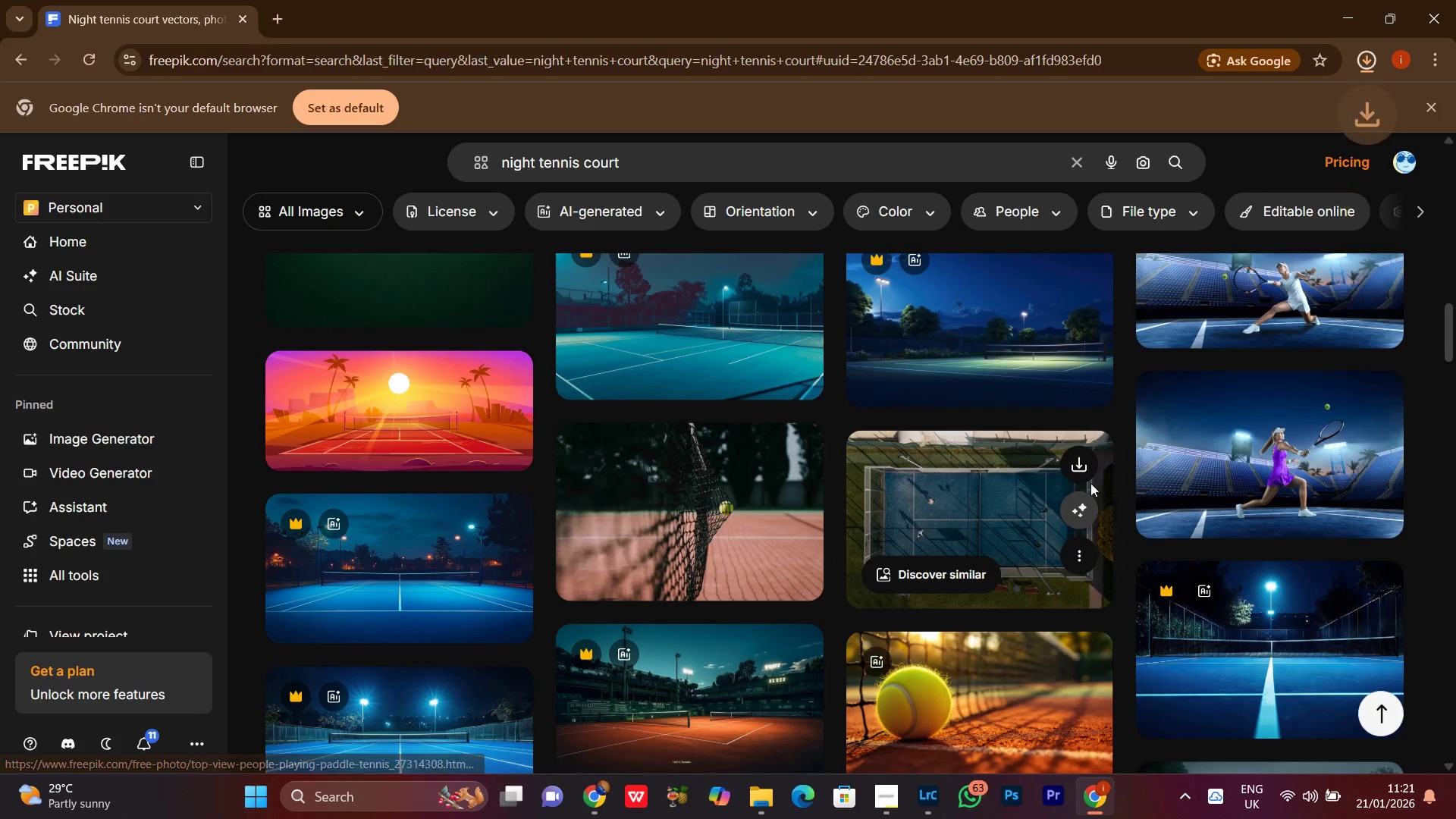 
scroll: coordinate [779, 653], scroll_direction: down, amount: 10.0
 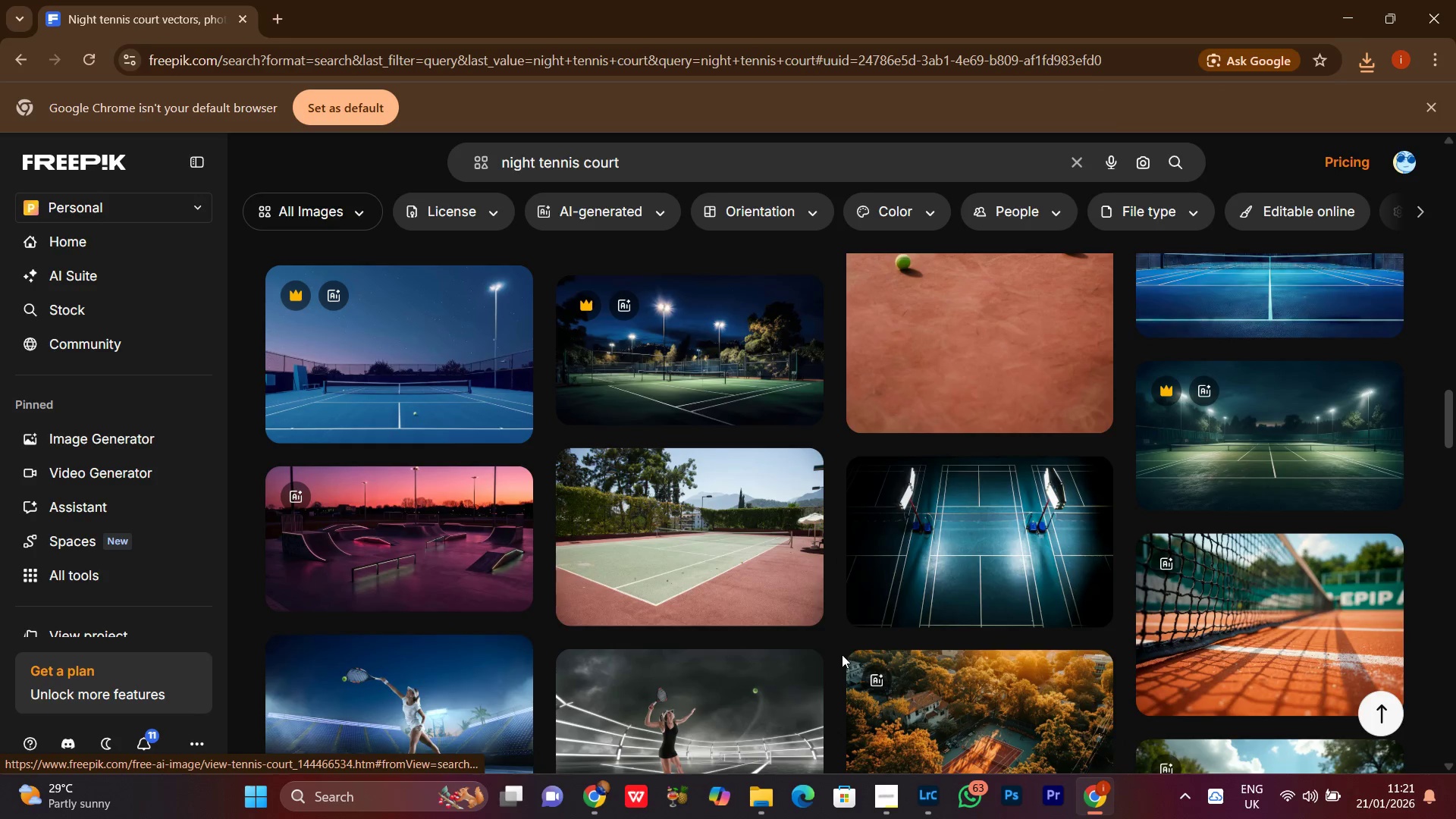 
scroll: coordinate [836, 626], scroll_direction: down, amount: 10.0
 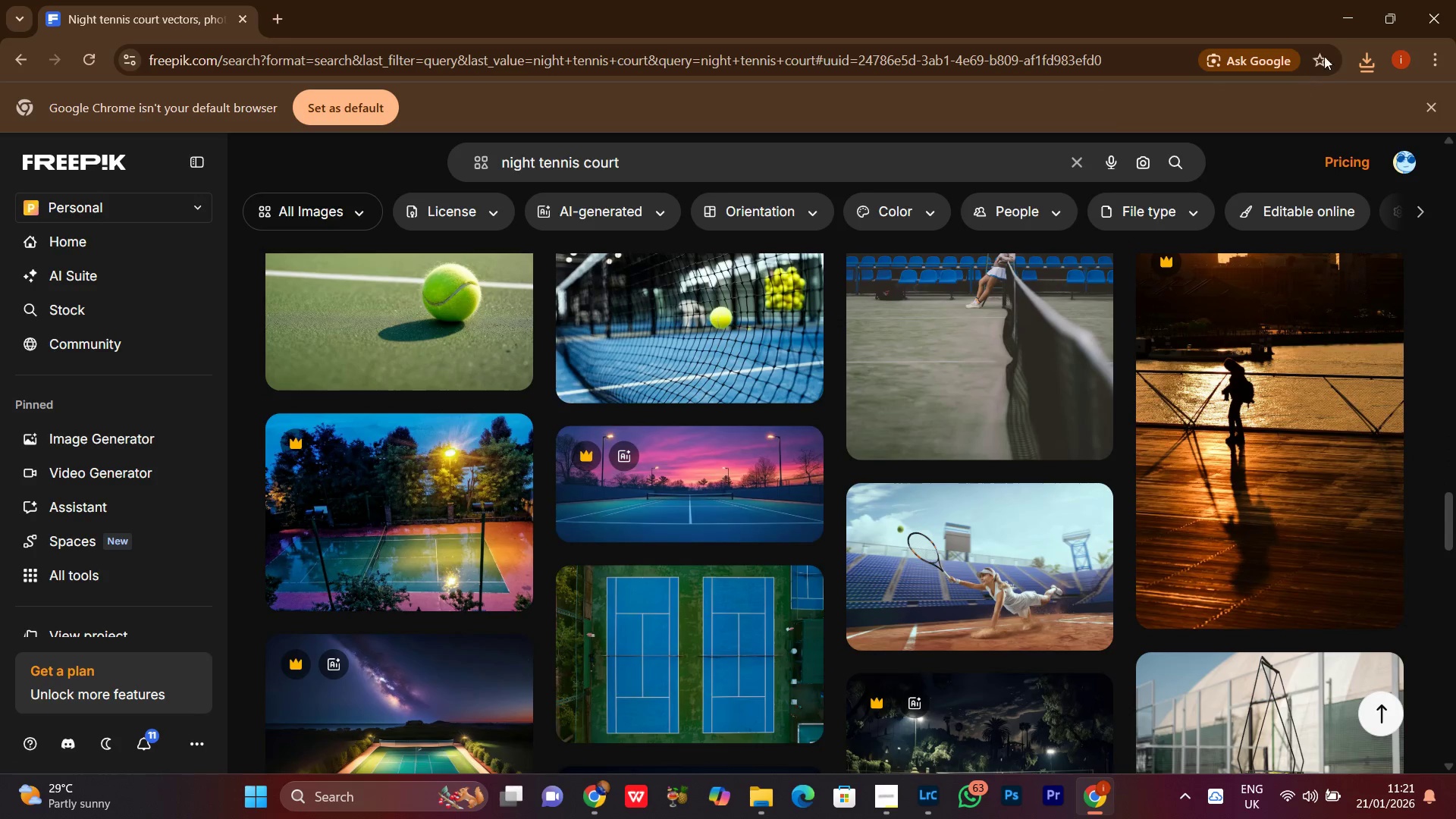 
left_click([1326, 0])
 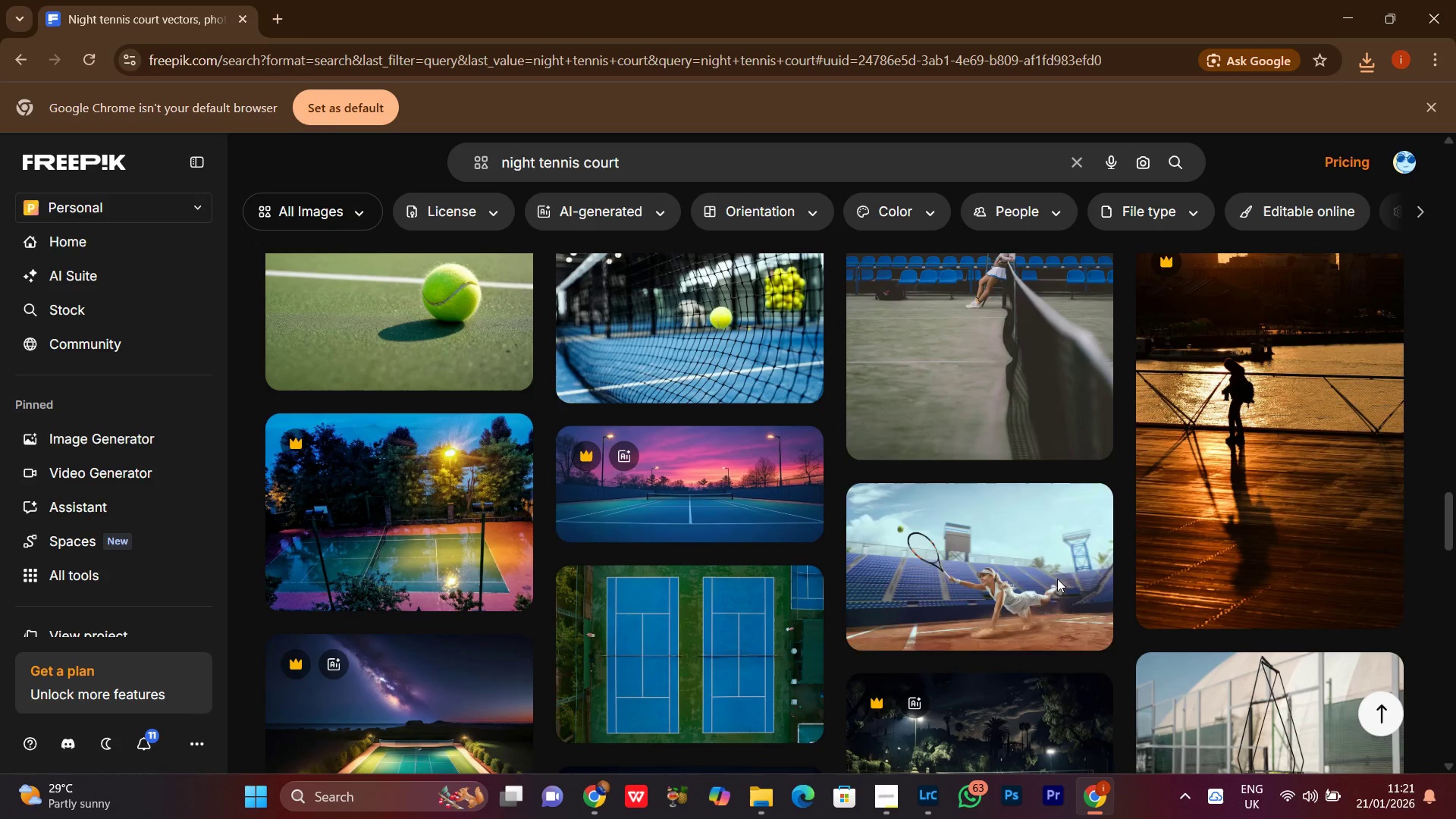 
scroll: coordinate [1050, 651], scroll_direction: down, amount: 13.0
 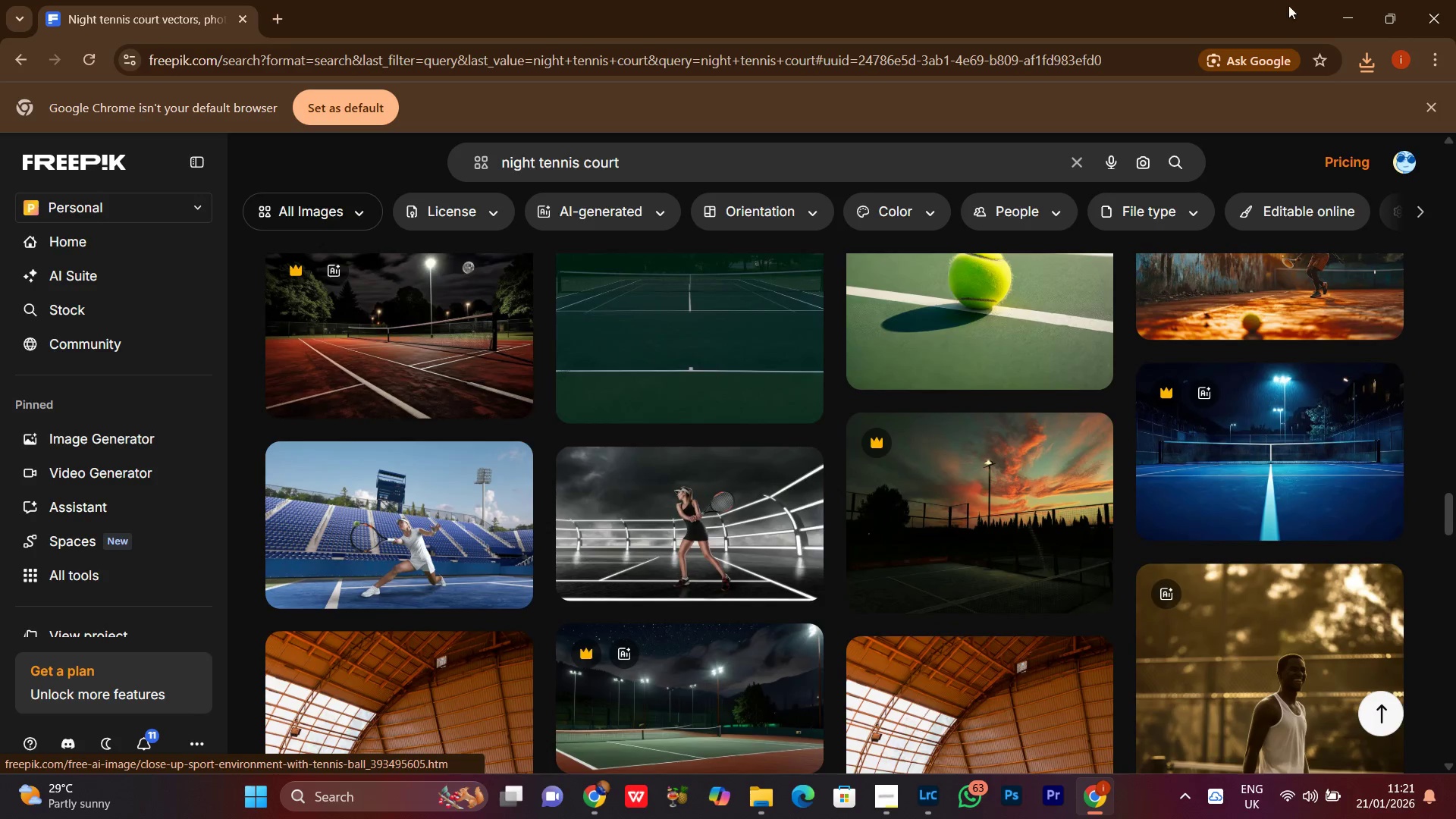 
left_click_drag(start_coordinate=[1346, 8], to_coordinate=[1344, 14])
 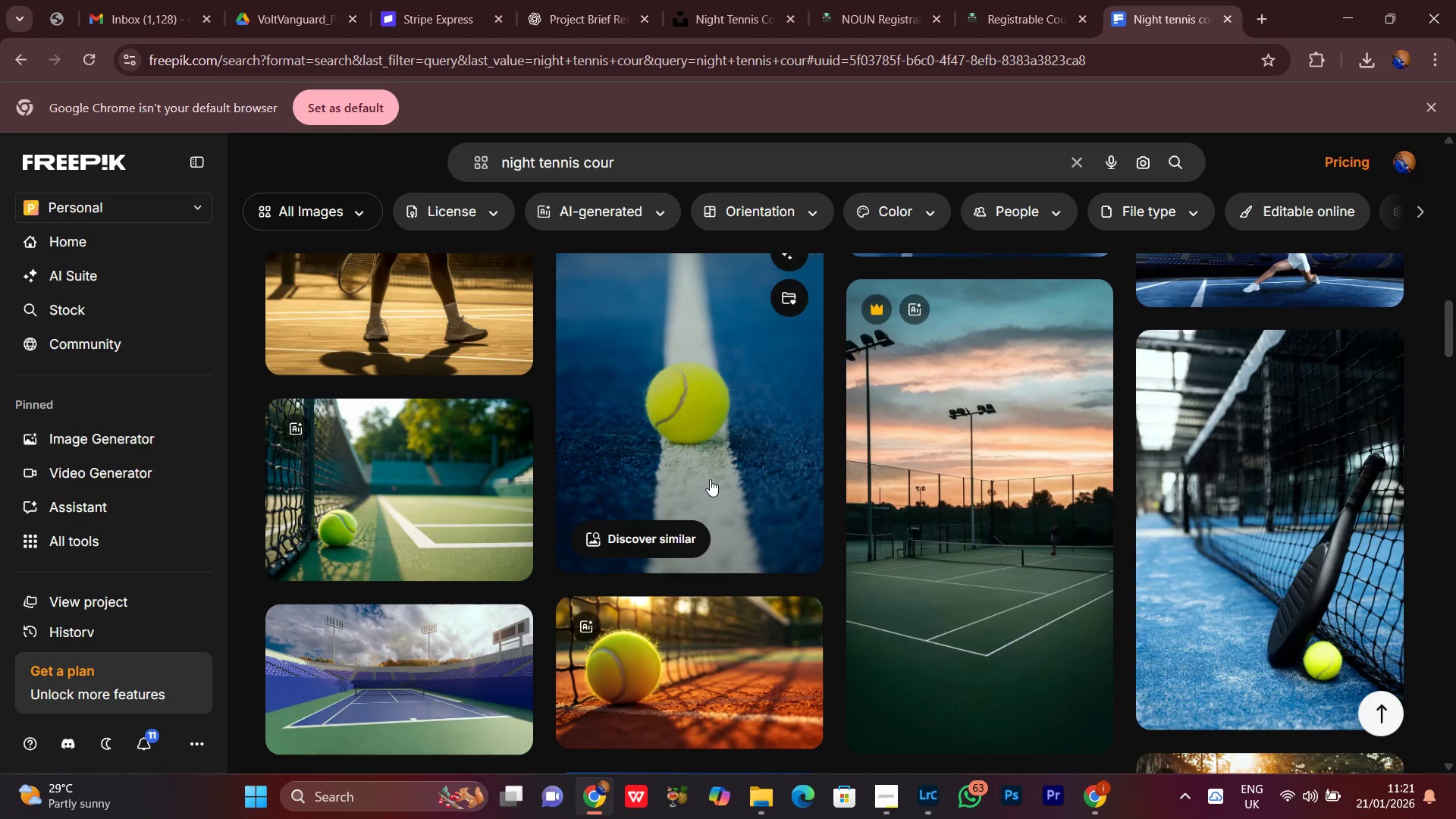 
scroll: coordinate [711, 479], scroll_direction: down, amount: 4.0
 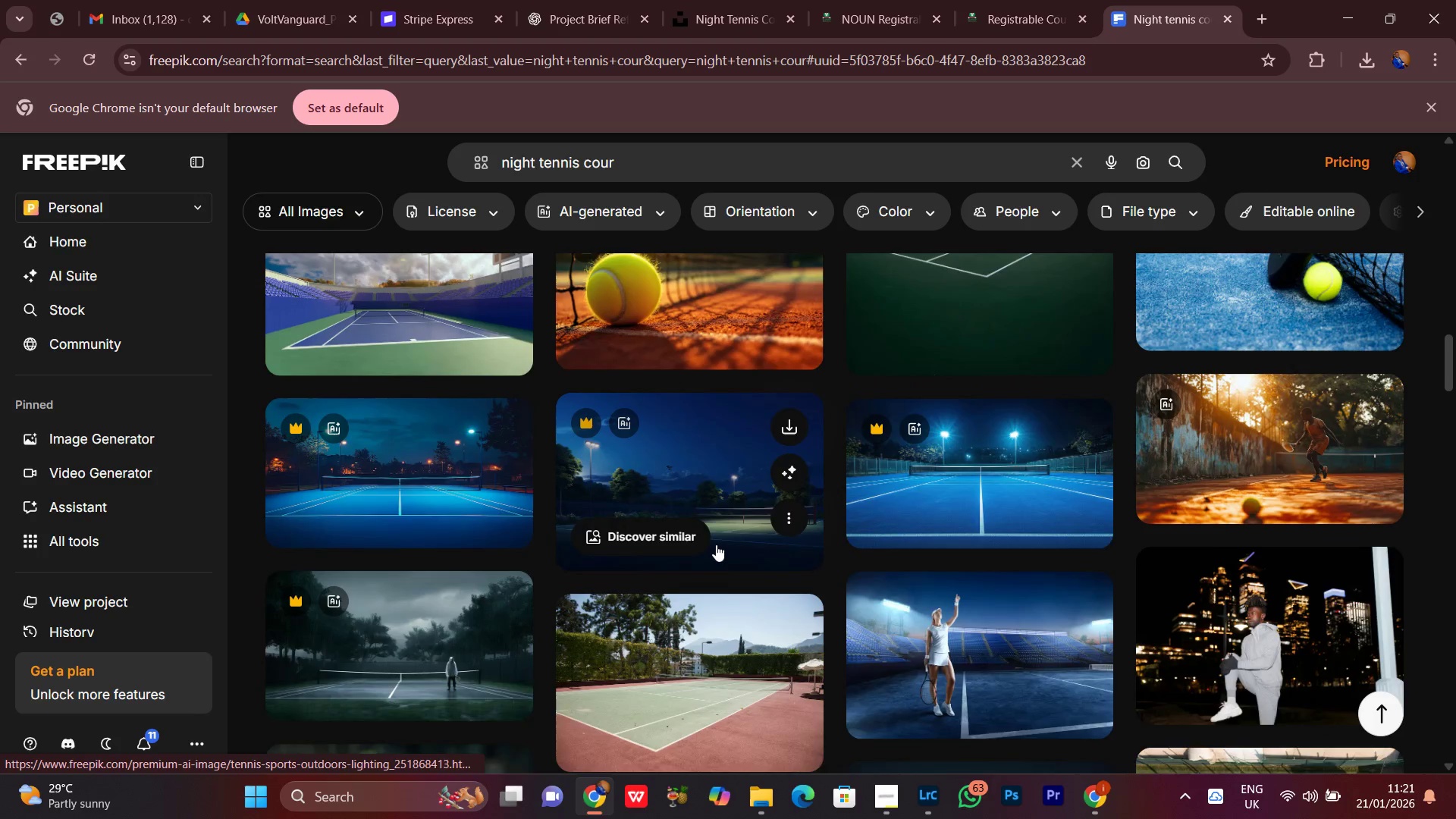 
scroll: coordinate [716, 544], scroll_direction: up, amount: 2.0
 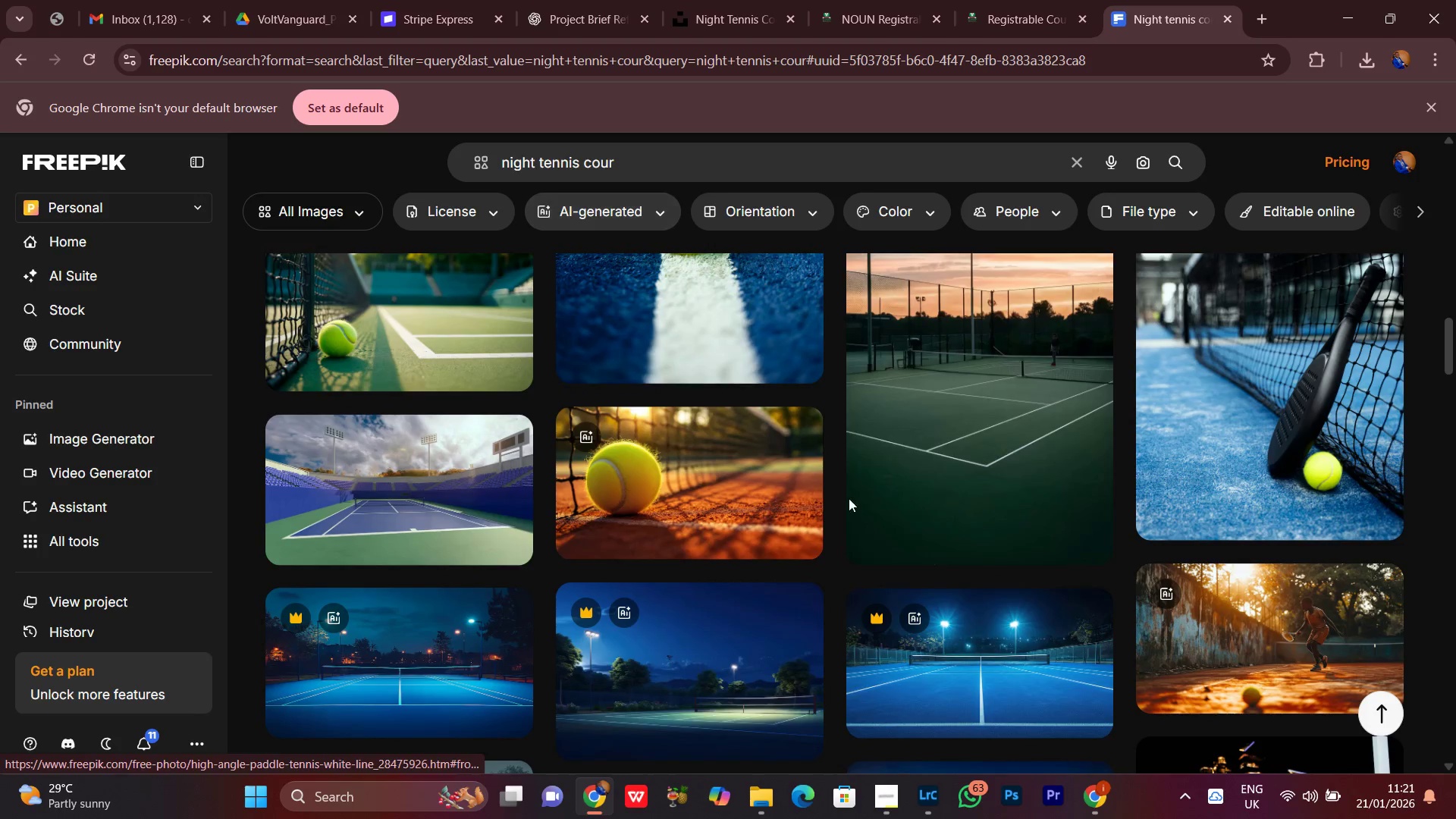 
scroll: coordinate [858, 530], scroll_direction: down, amount: 2.0
 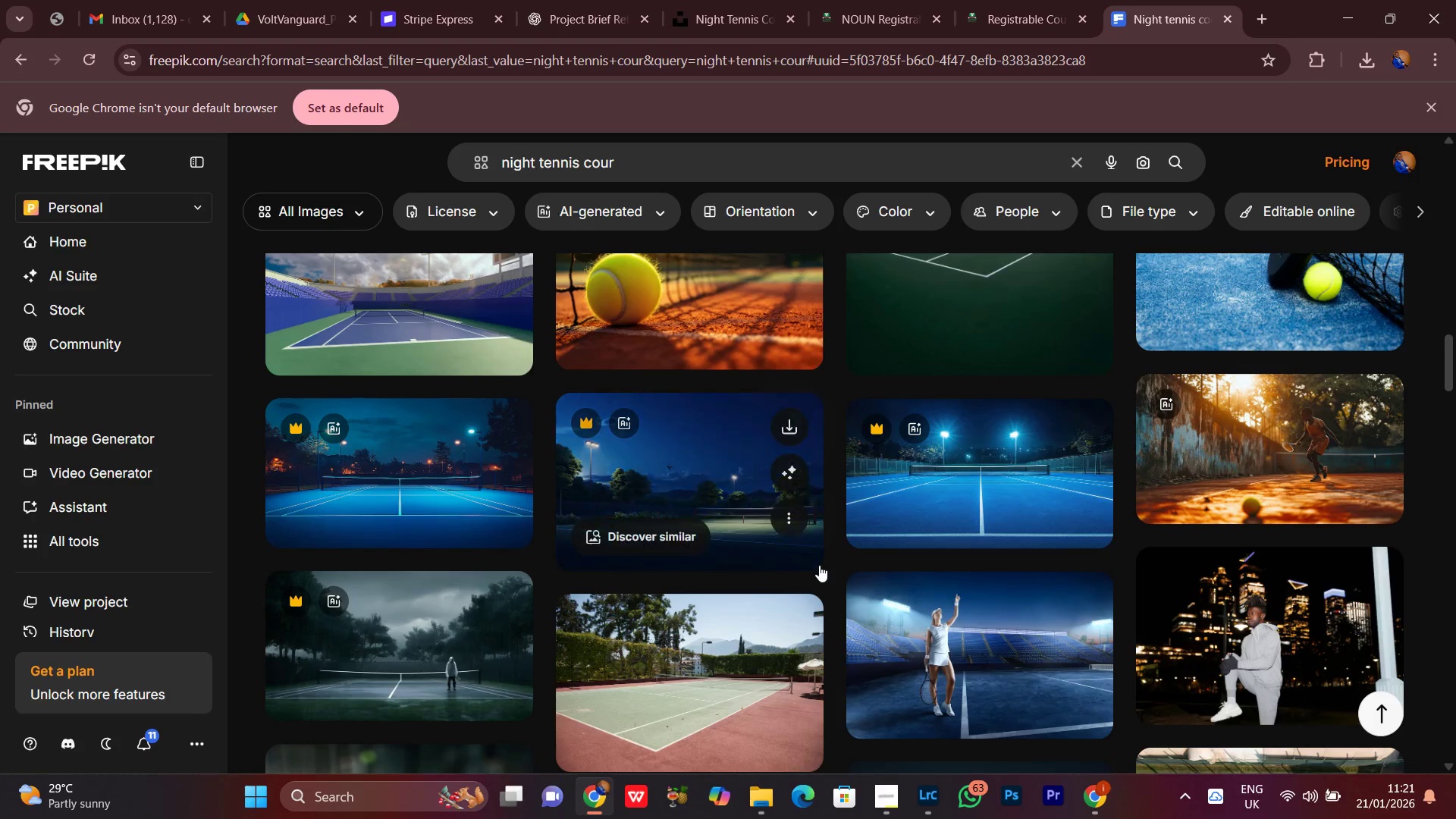 
mouse_move([1193, 12])
 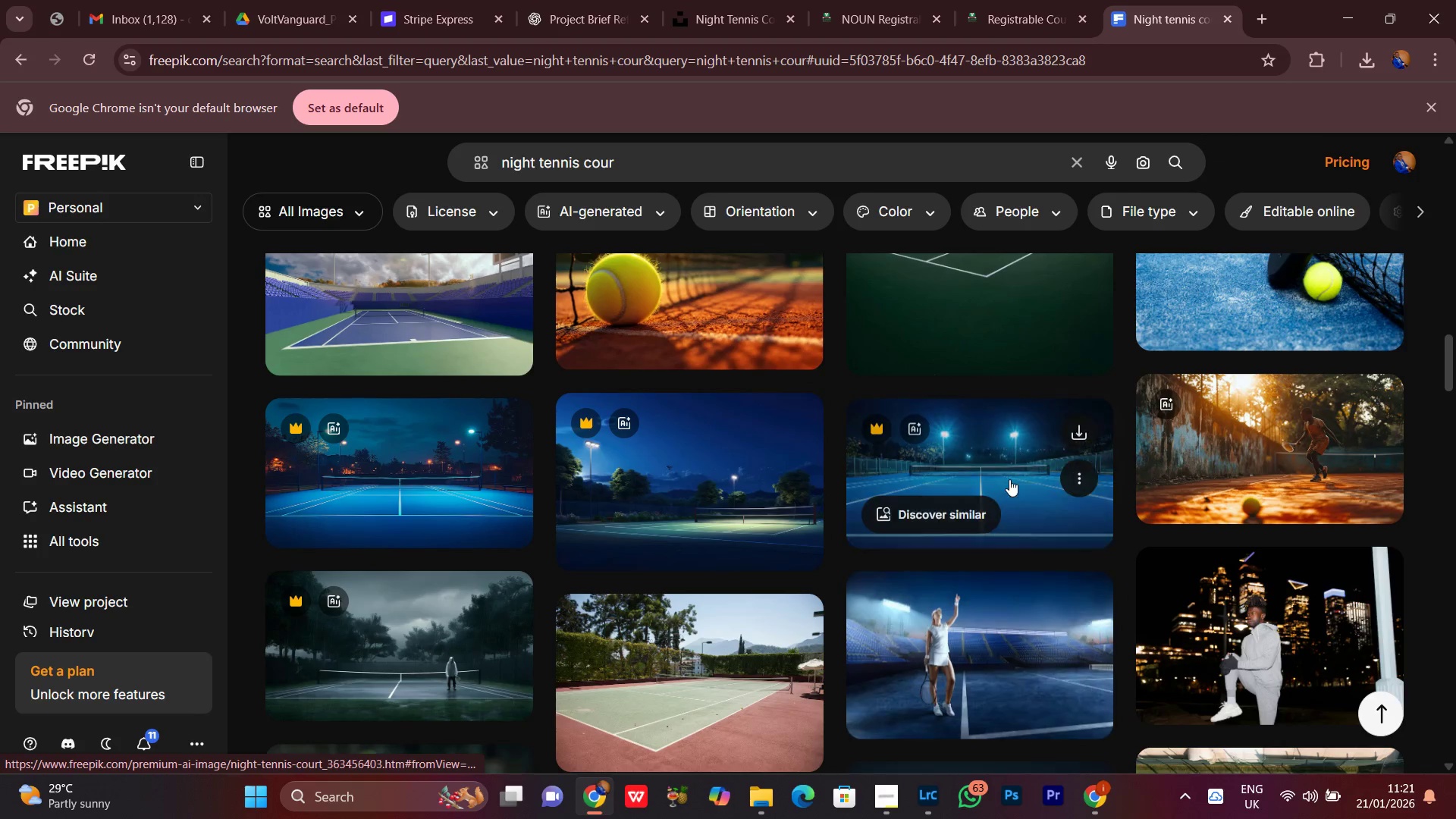 
scroll: coordinate [855, 515], scroll_direction: down, amount: 3.0
 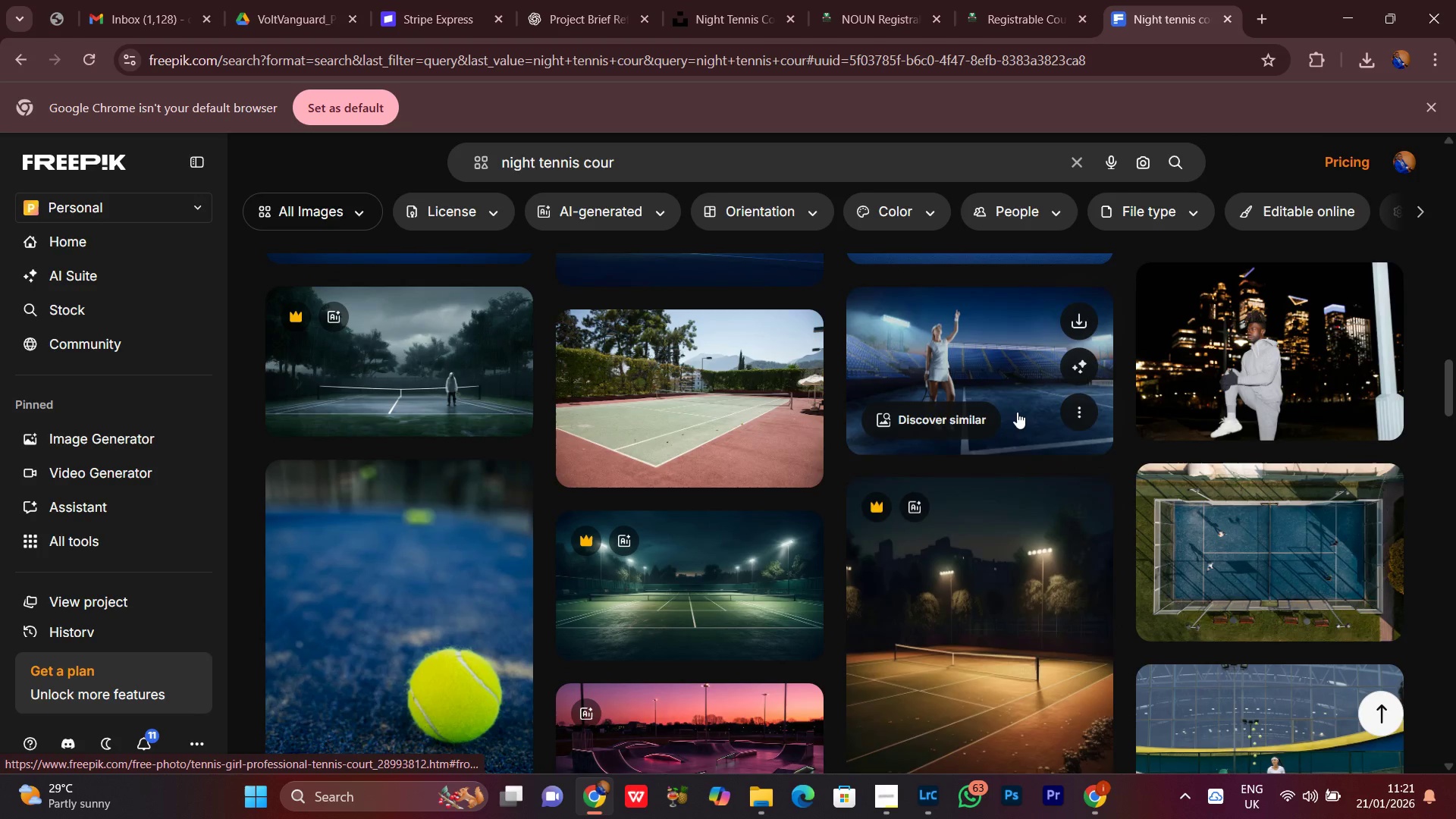 
mouse_move([1043, 322])
 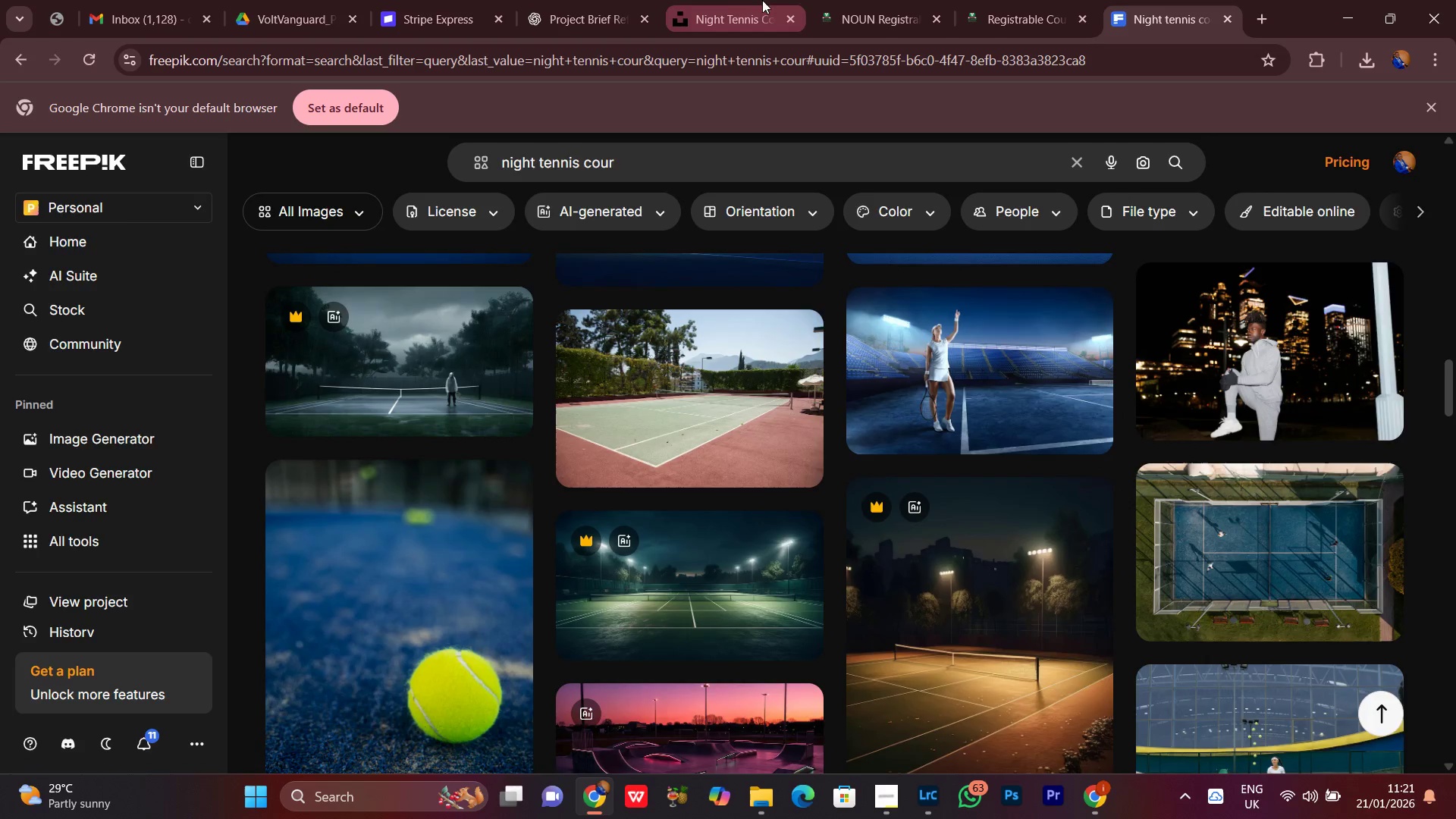 
left_click([739, 0])
 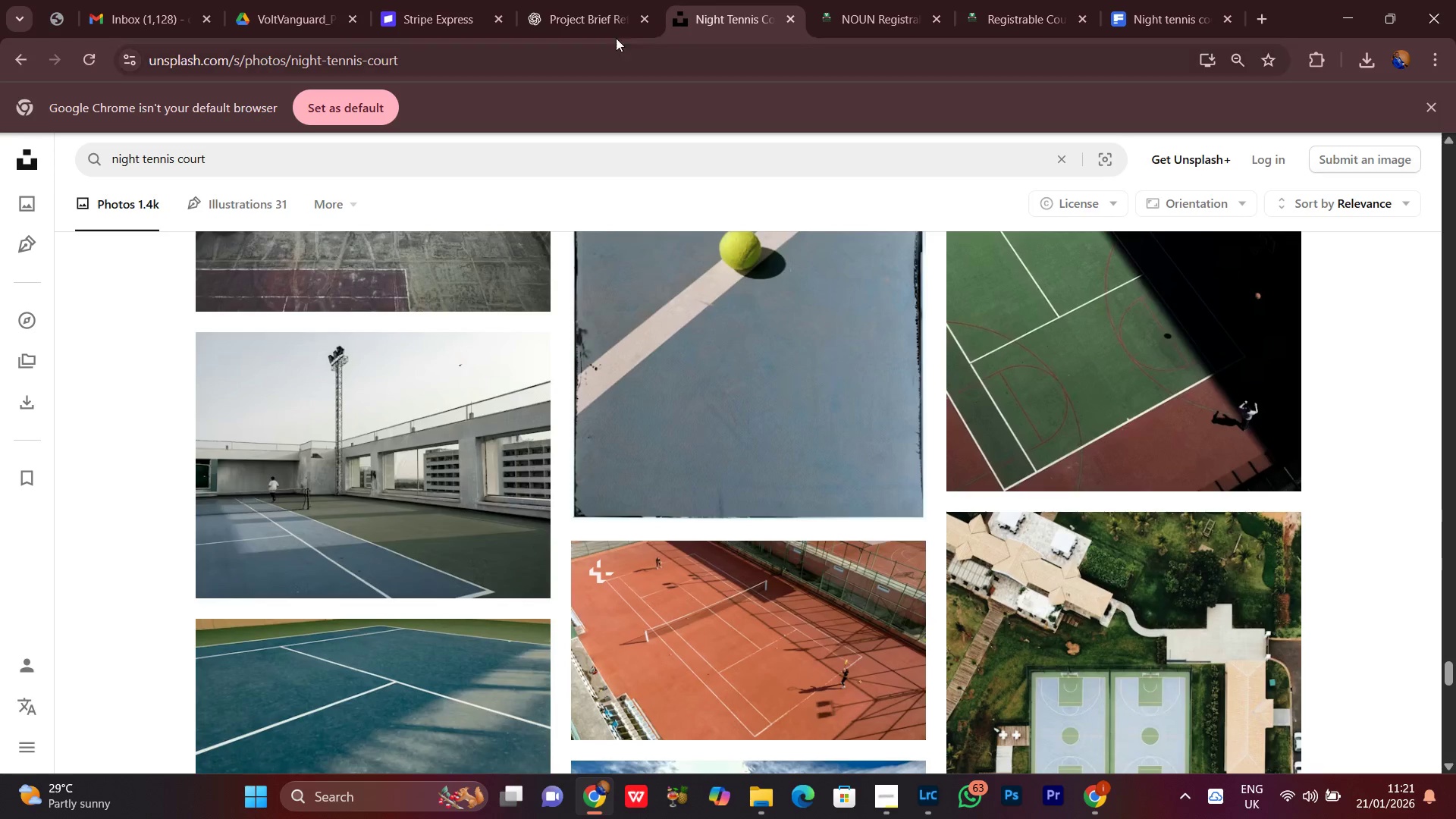 
left_click([595, 0])
 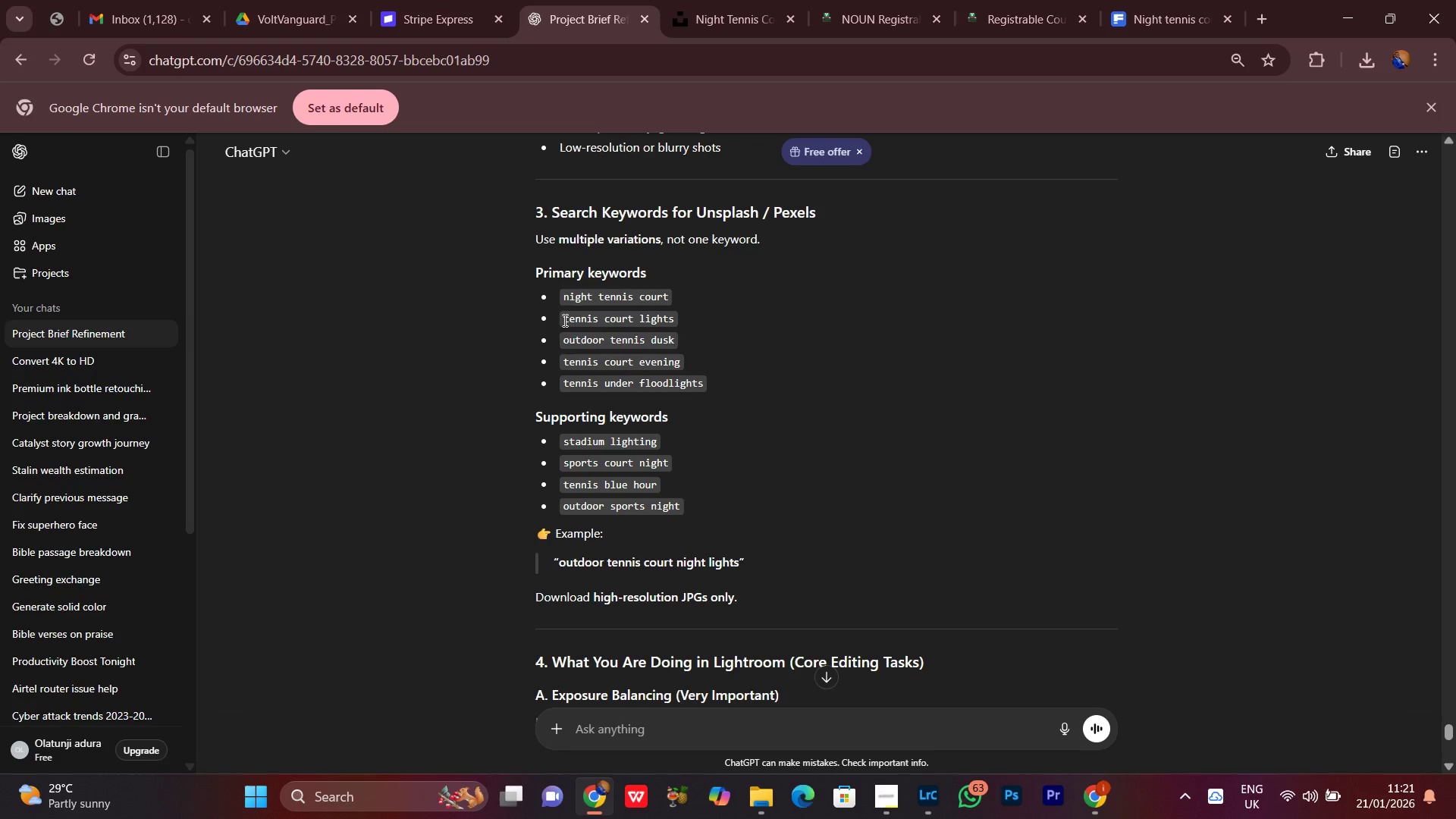 
left_click_drag(start_coordinate=[563, 316], to_coordinate=[683, 318])
 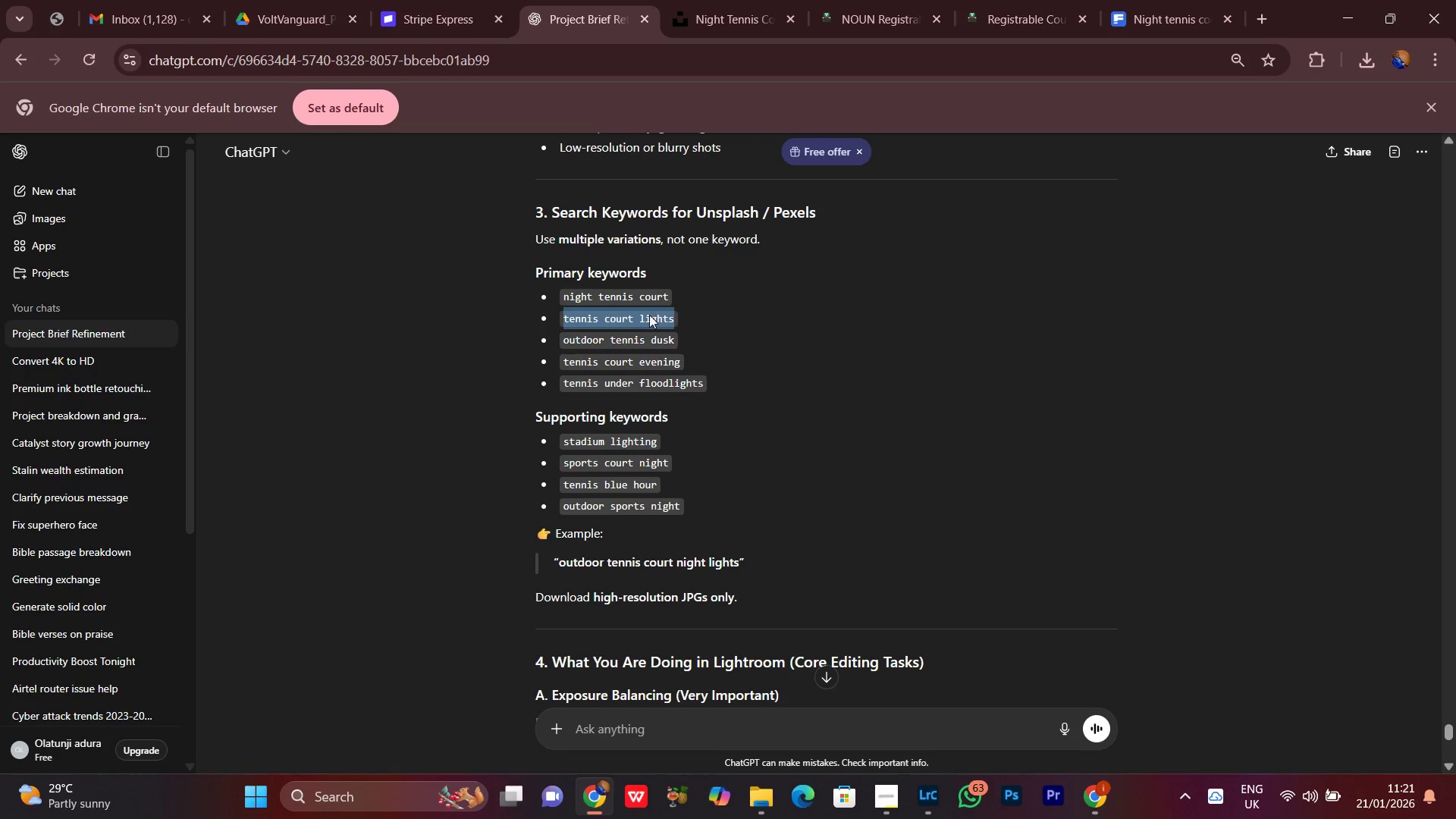 
right_click([648, 315])
 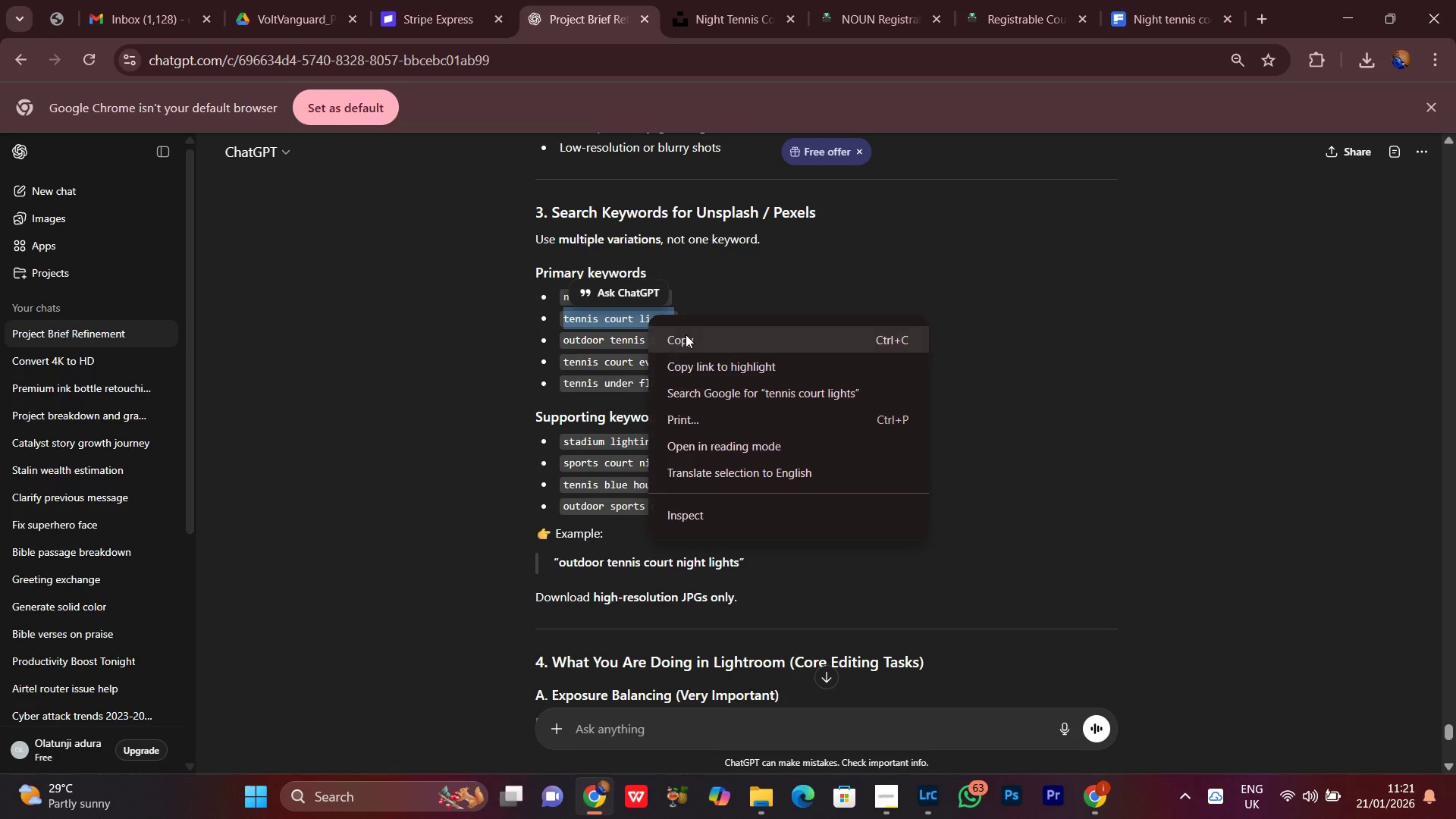 
left_click([686, 334])
 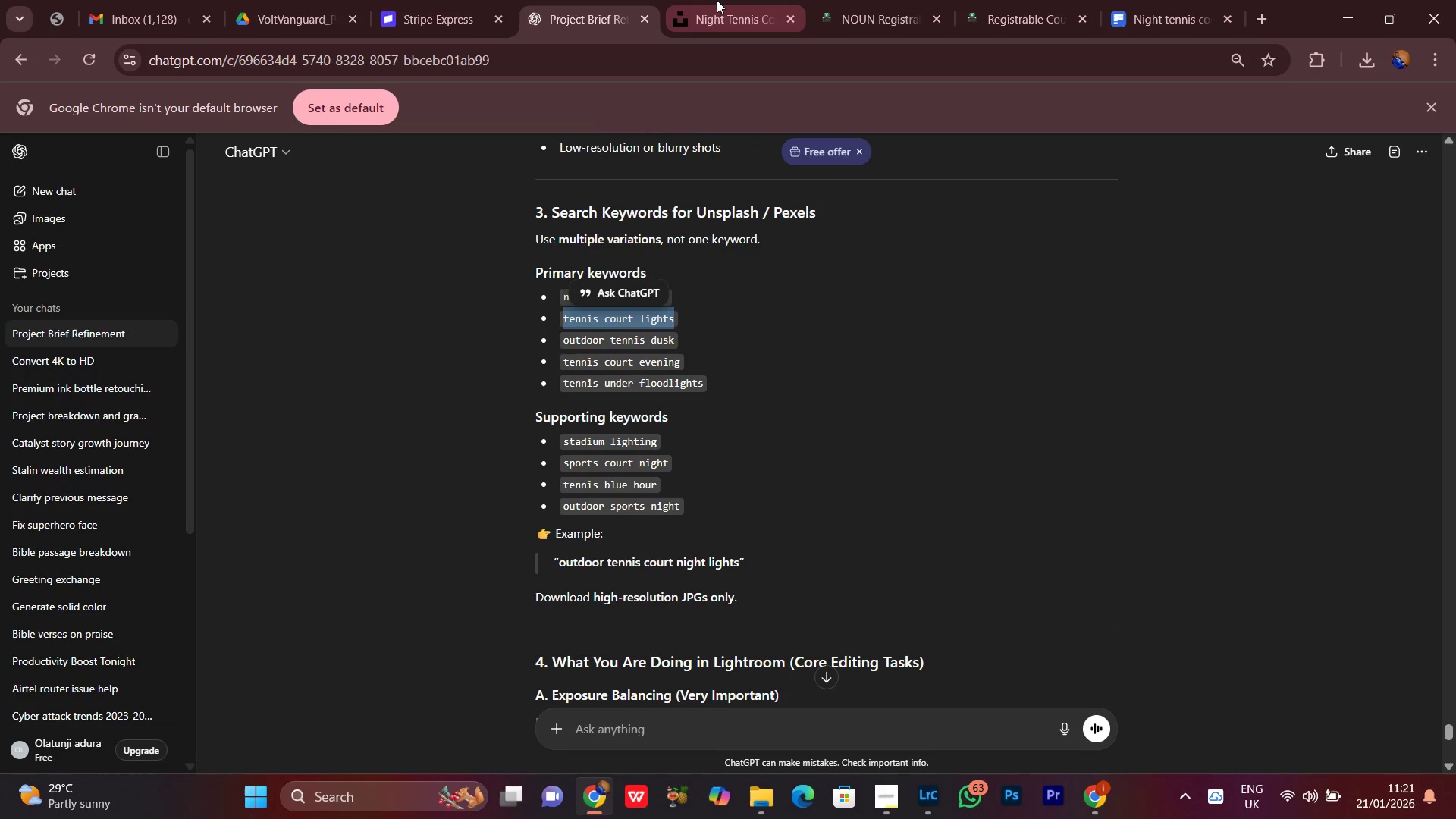 
left_click([724, 0])
 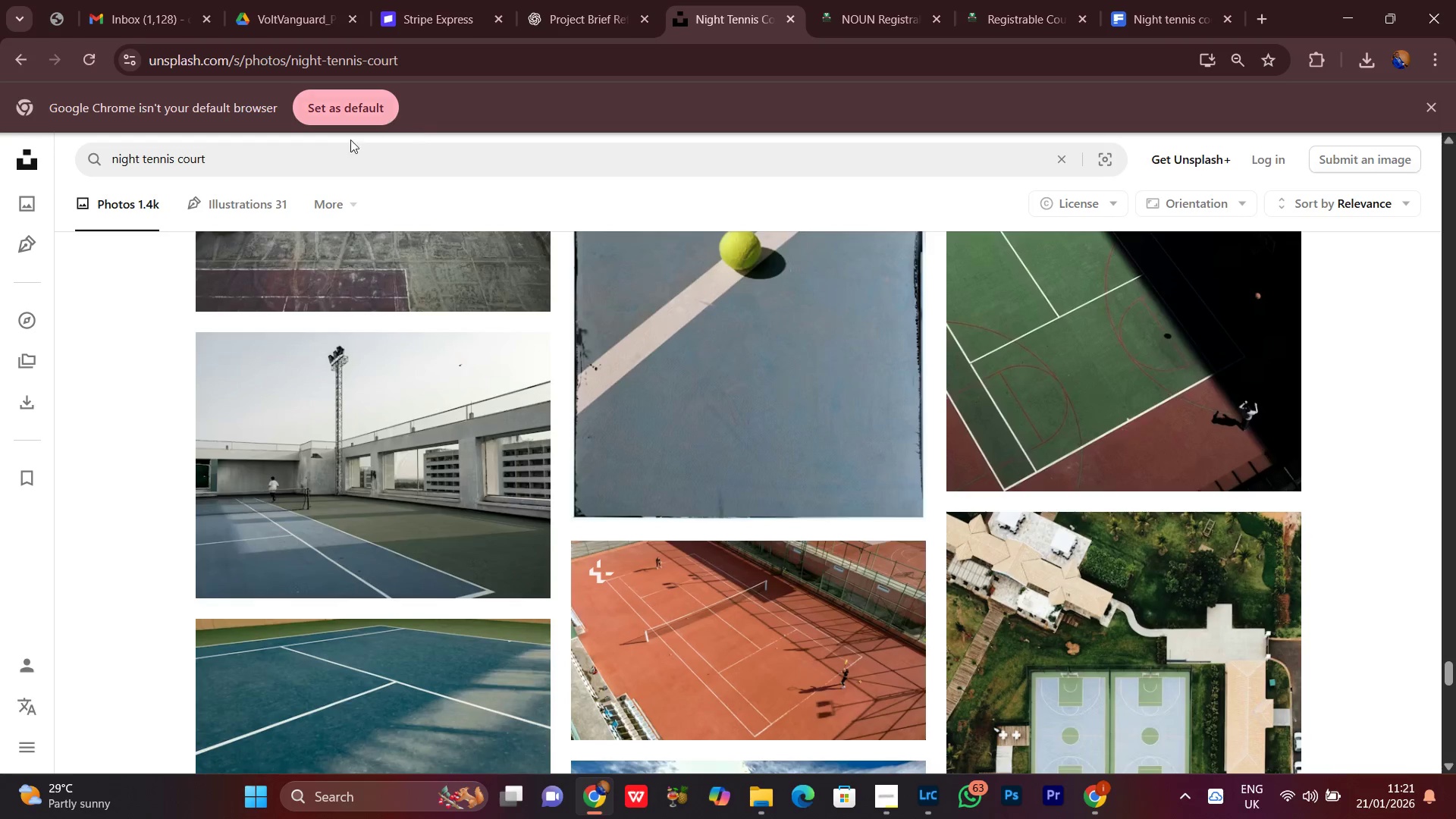 
left_click_drag(start_coordinate=[327, 152], to_coordinate=[50, 152])
 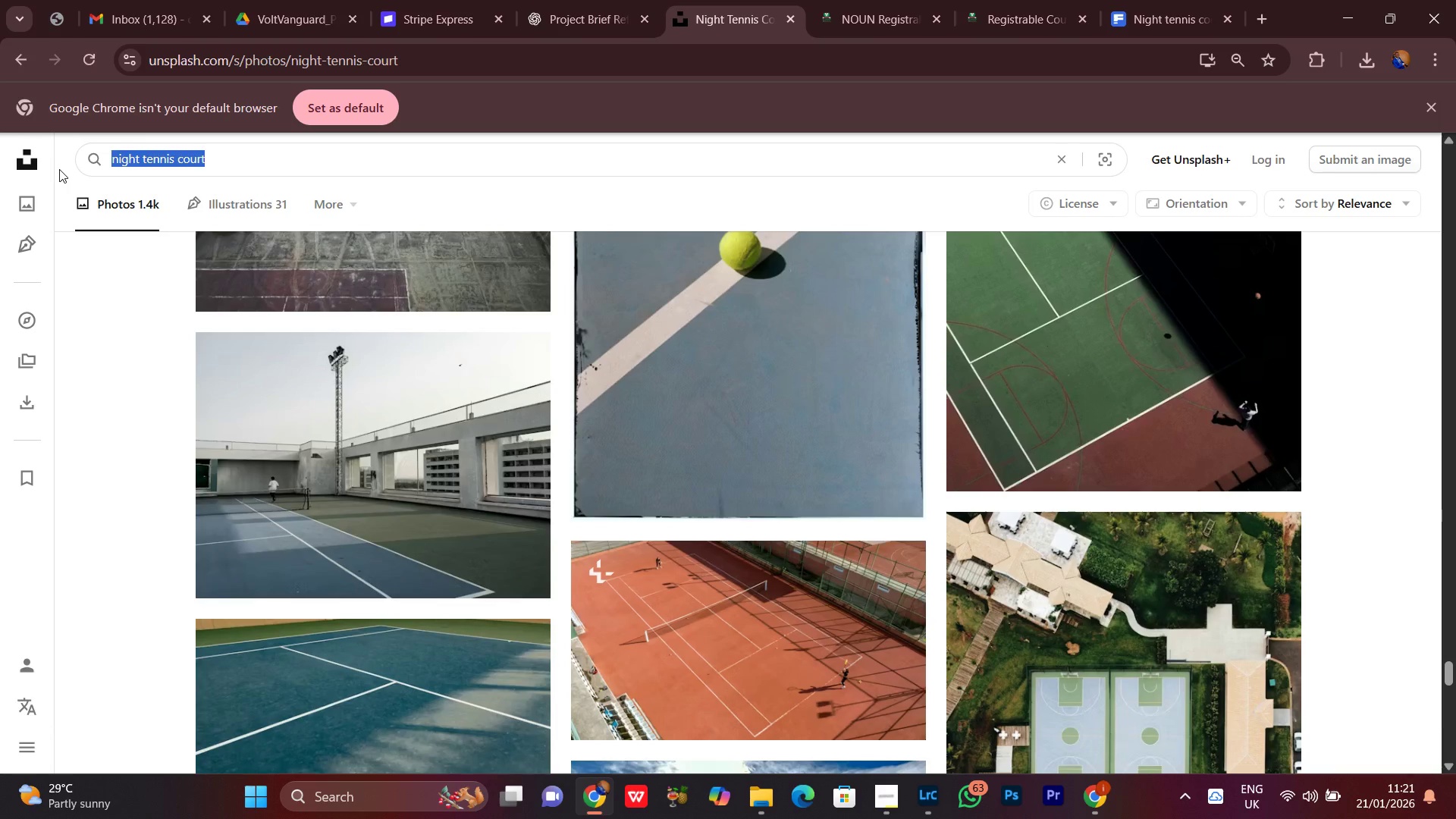 
key(Control+V)
 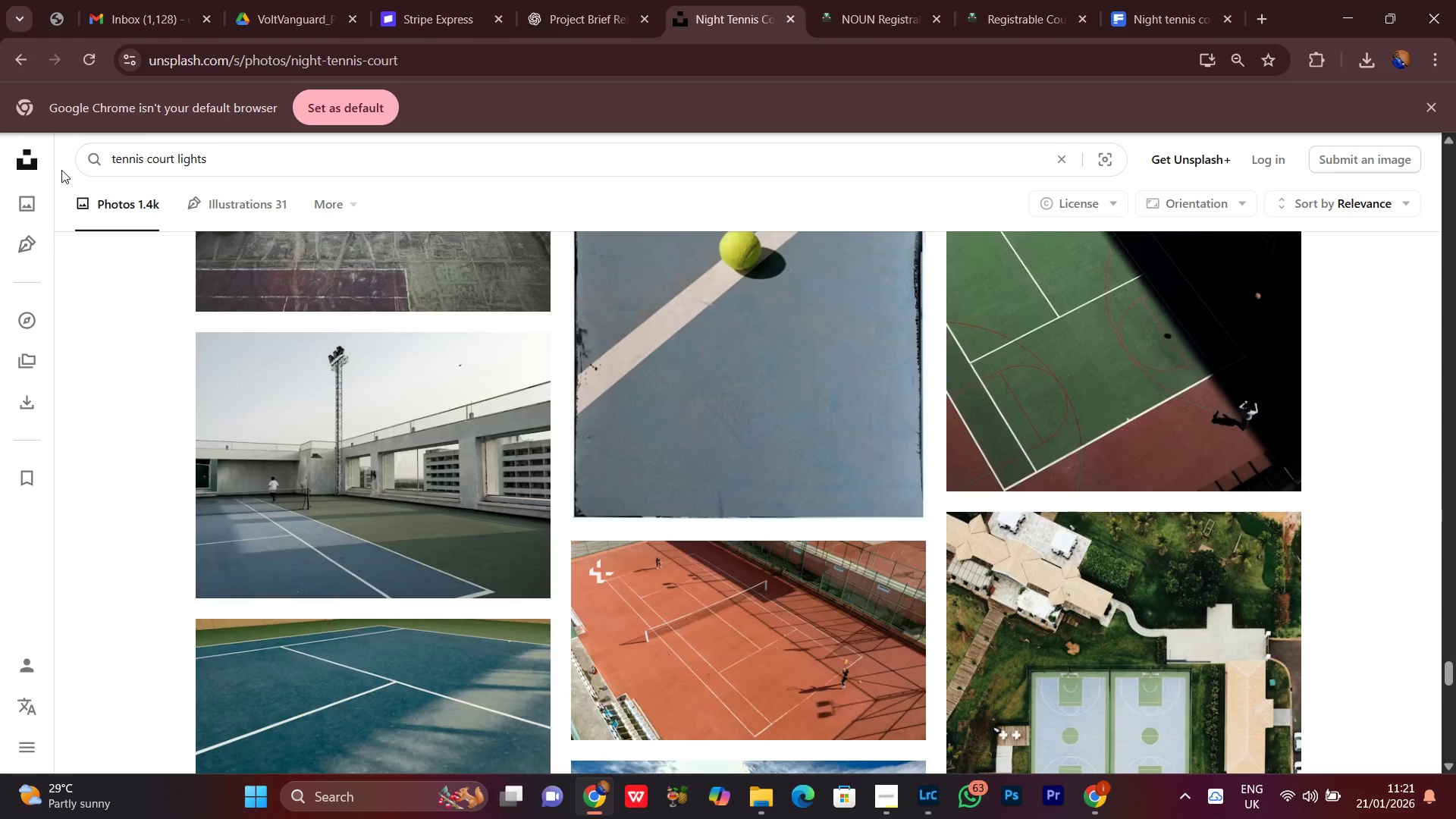 
key(Enter)
 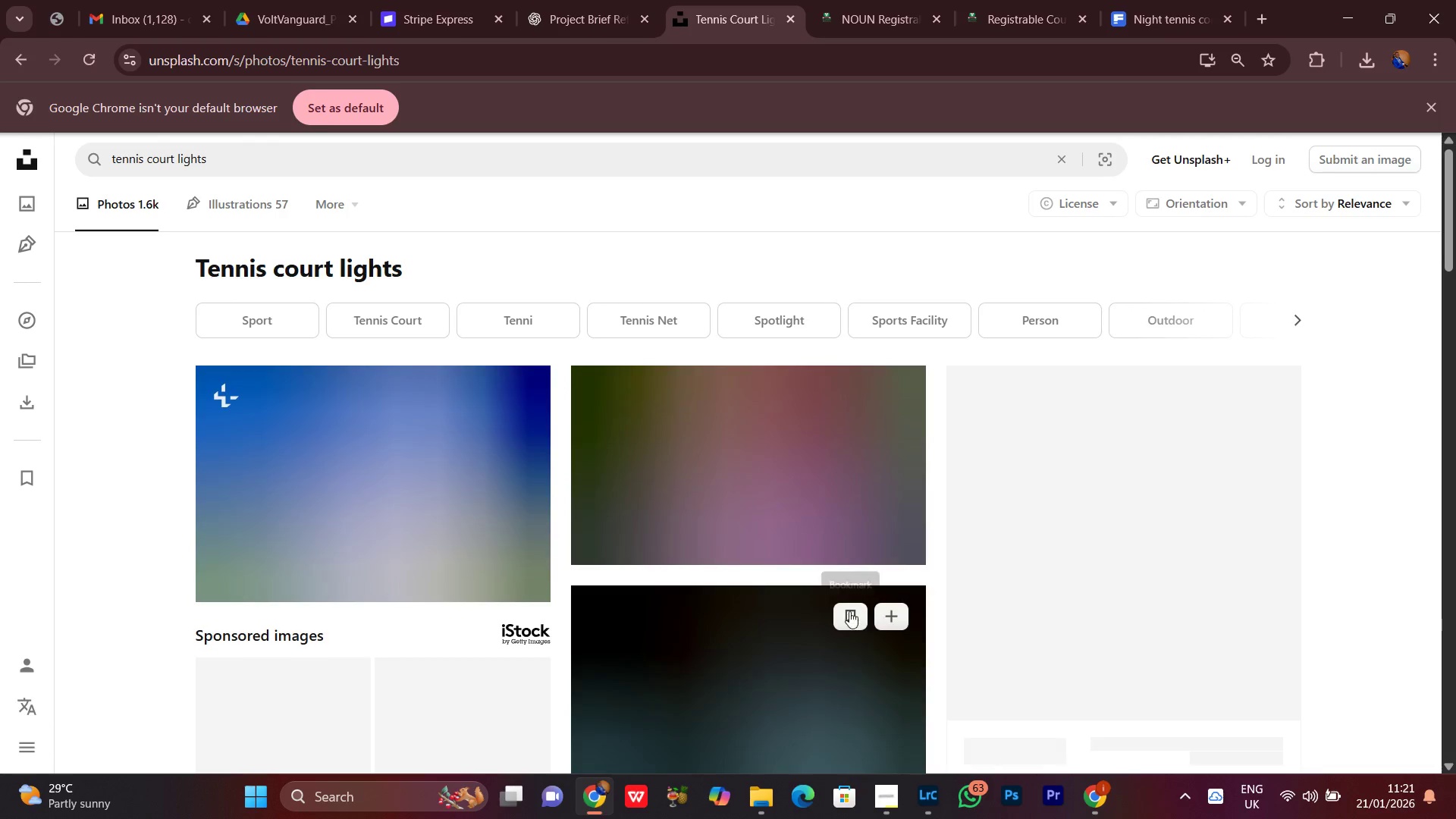 
scroll: coordinate [1395, 526], scroll_direction: down, amount: 7.0
 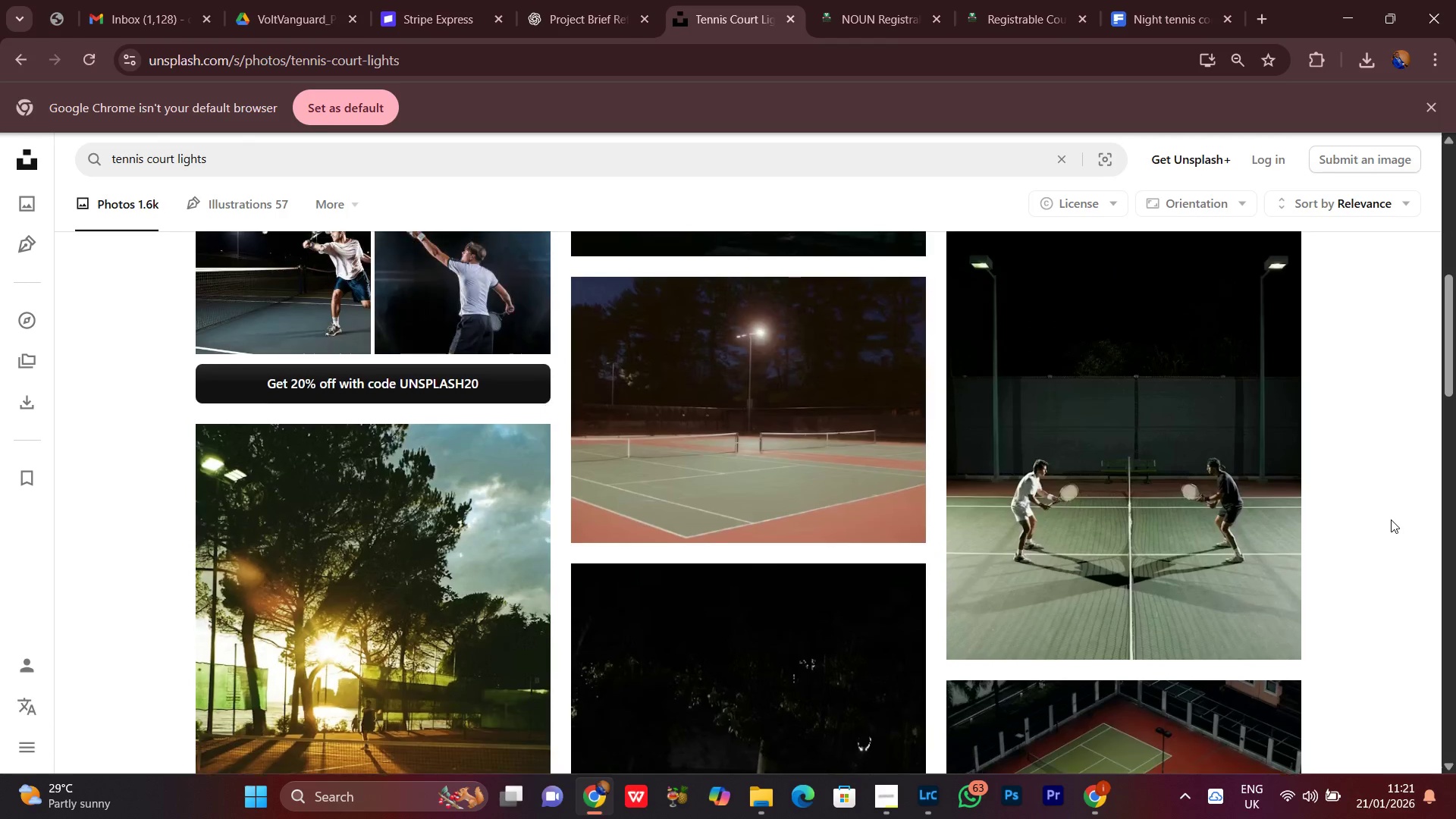 
scroll: coordinate [1384, 519], scroll_direction: up, amount: 3.0
 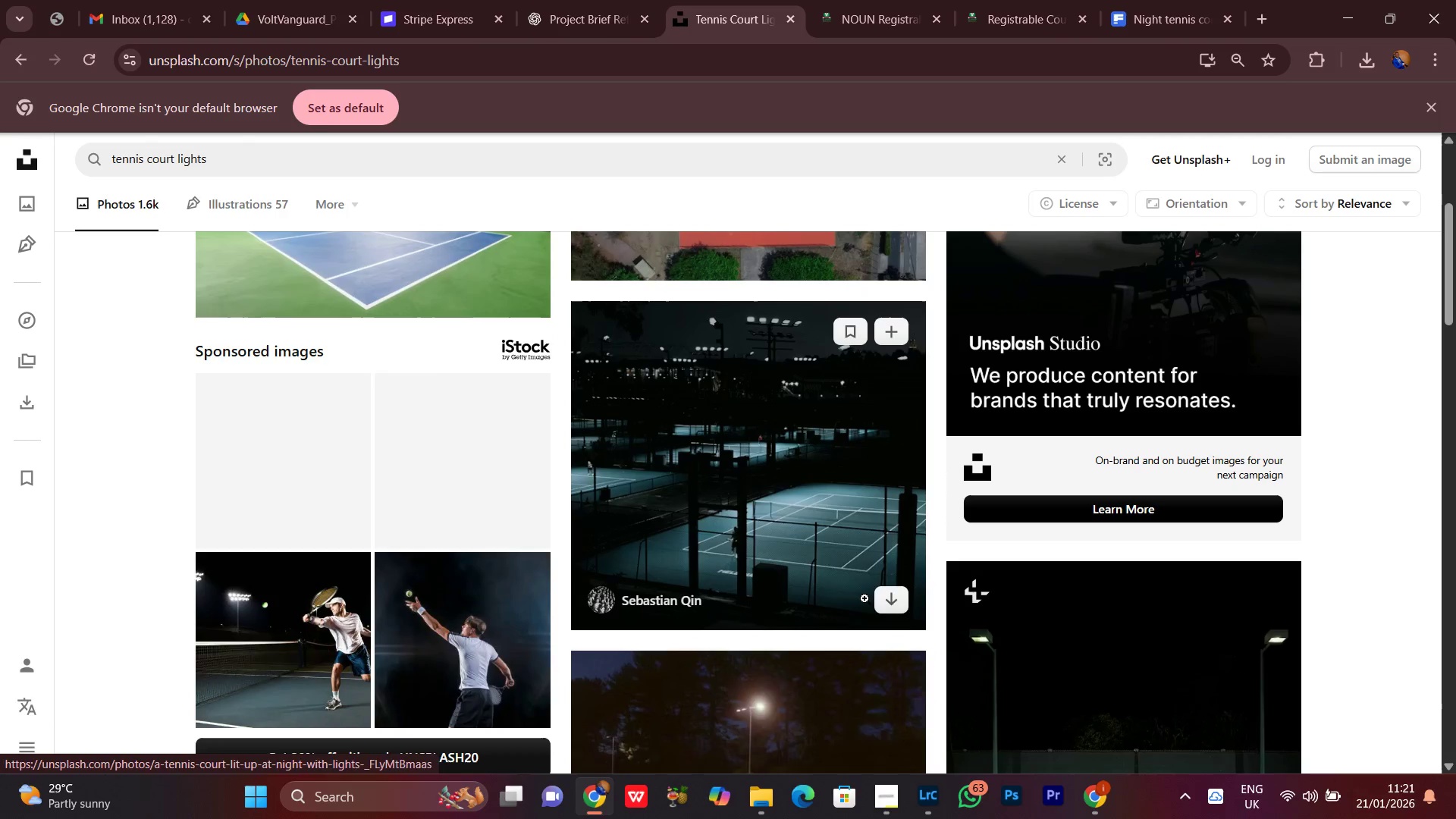 
left_click([901, 608])
 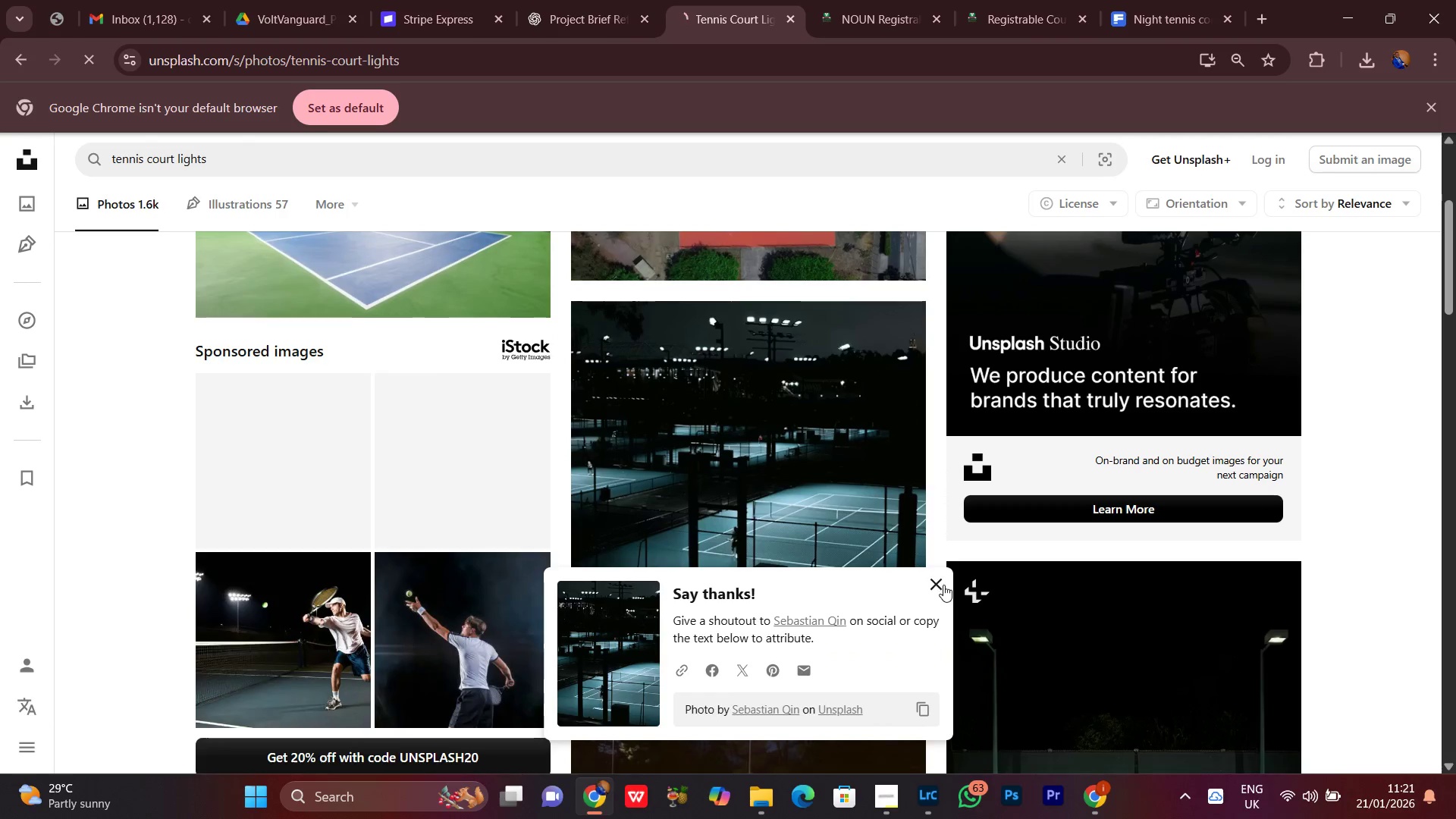 
left_click([937, 585])
 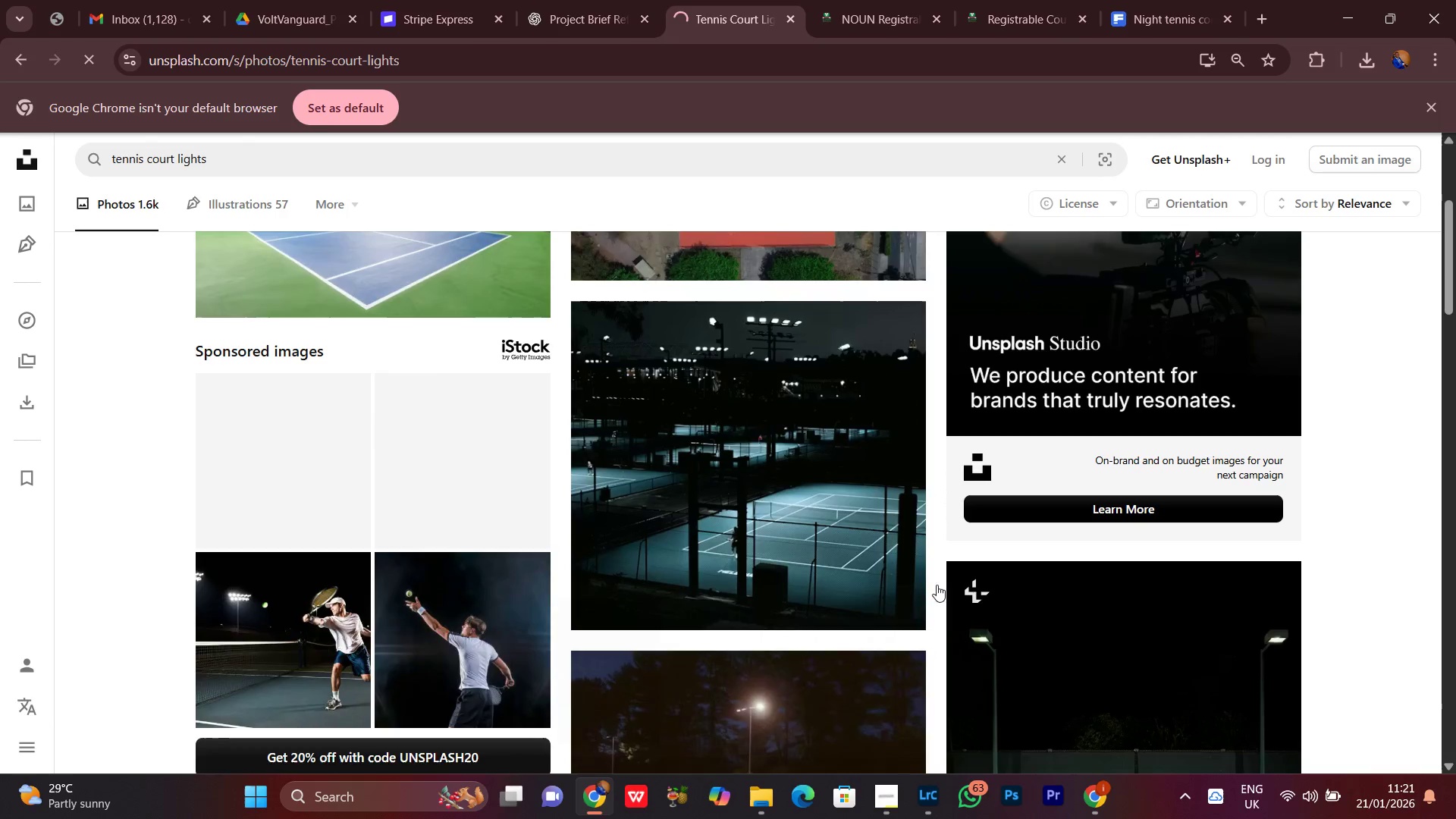 
scroll: coordinate [937, 585], scroll_direction: down, amount: 5.0
 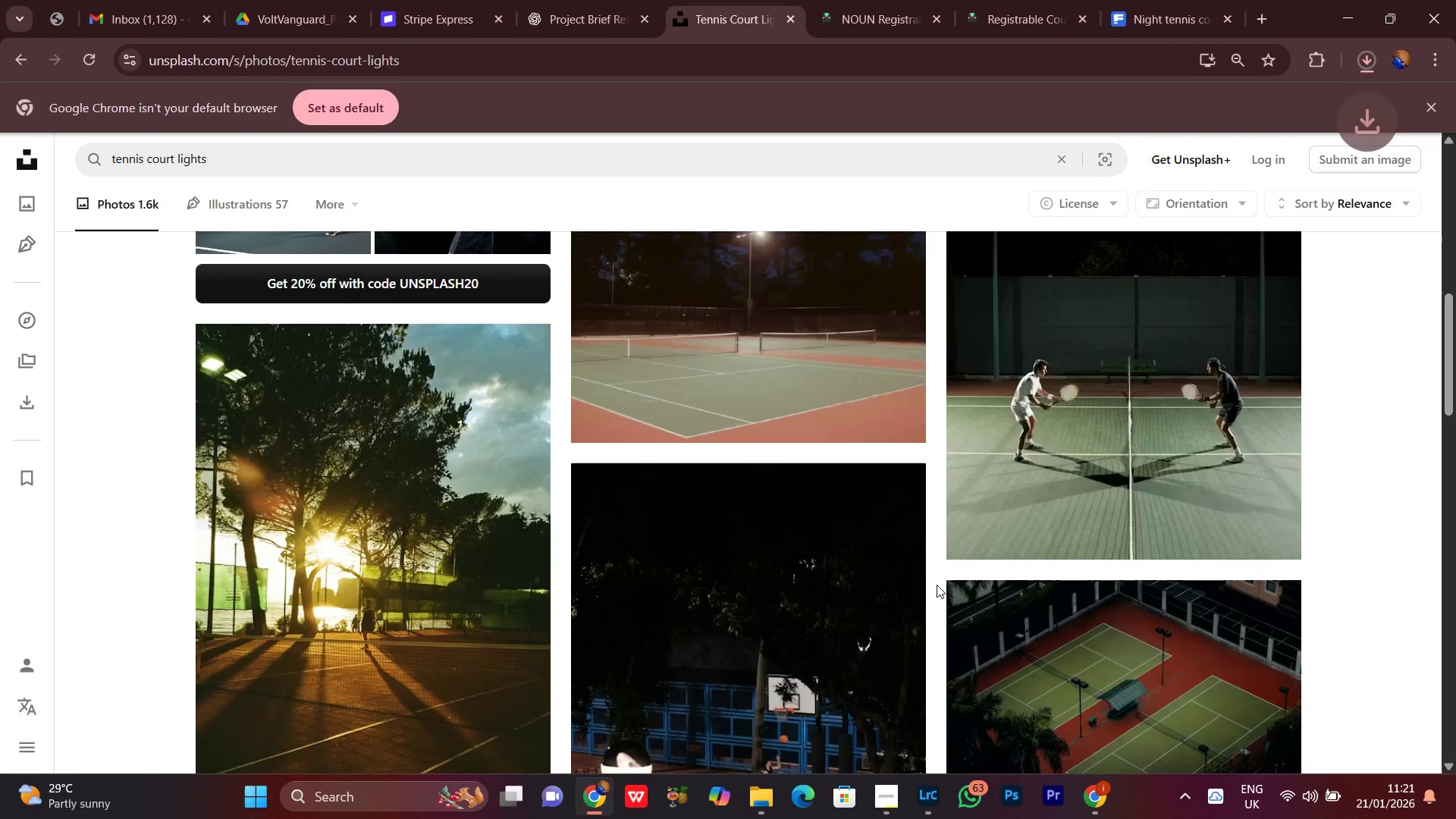 
scroll: coordinate [1188, 445], scroll_direction: up, amount: 1.0
 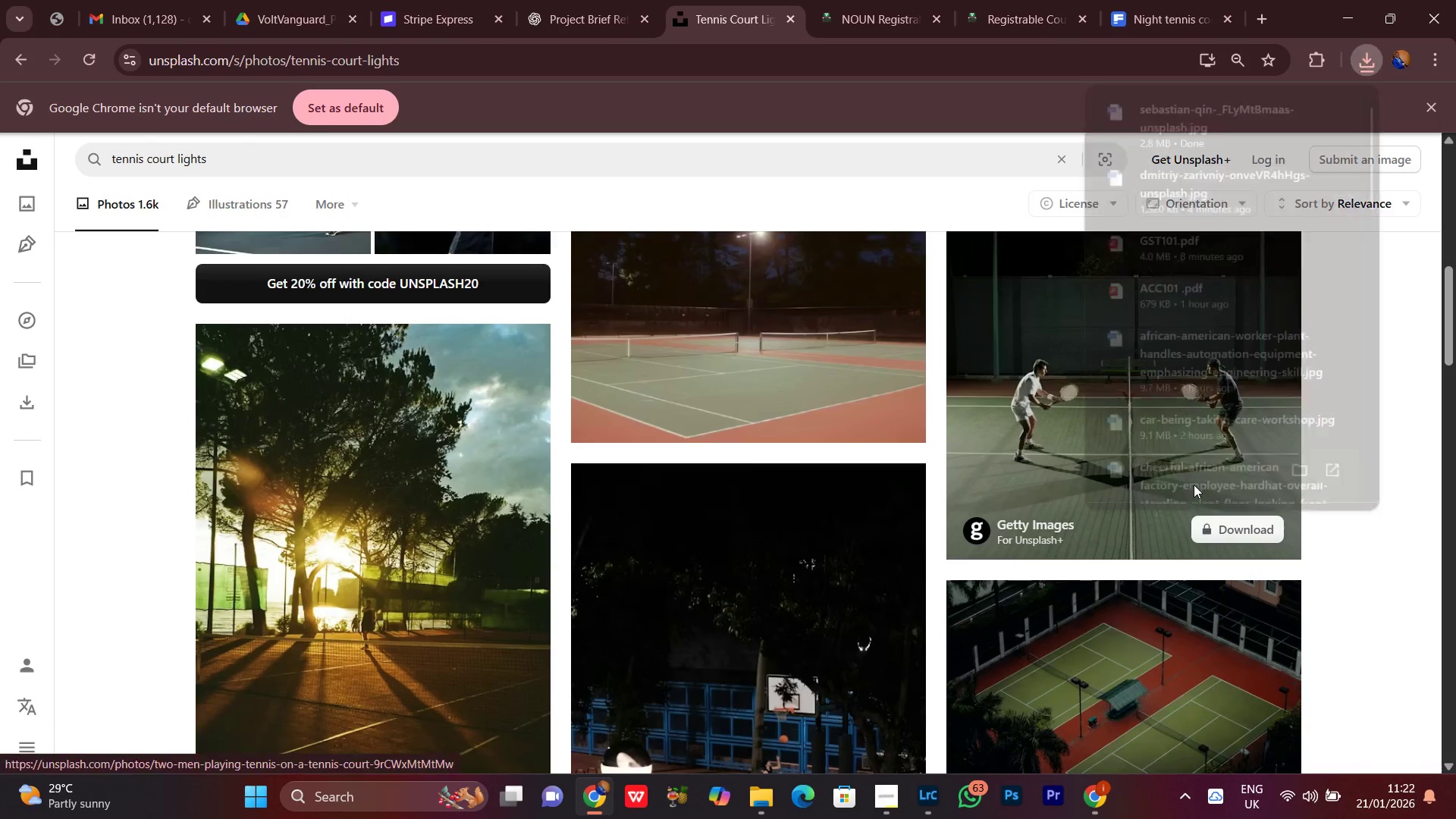 
scroll: coordinate [1192, 486], scroll_direction: down, amount: 3.0
 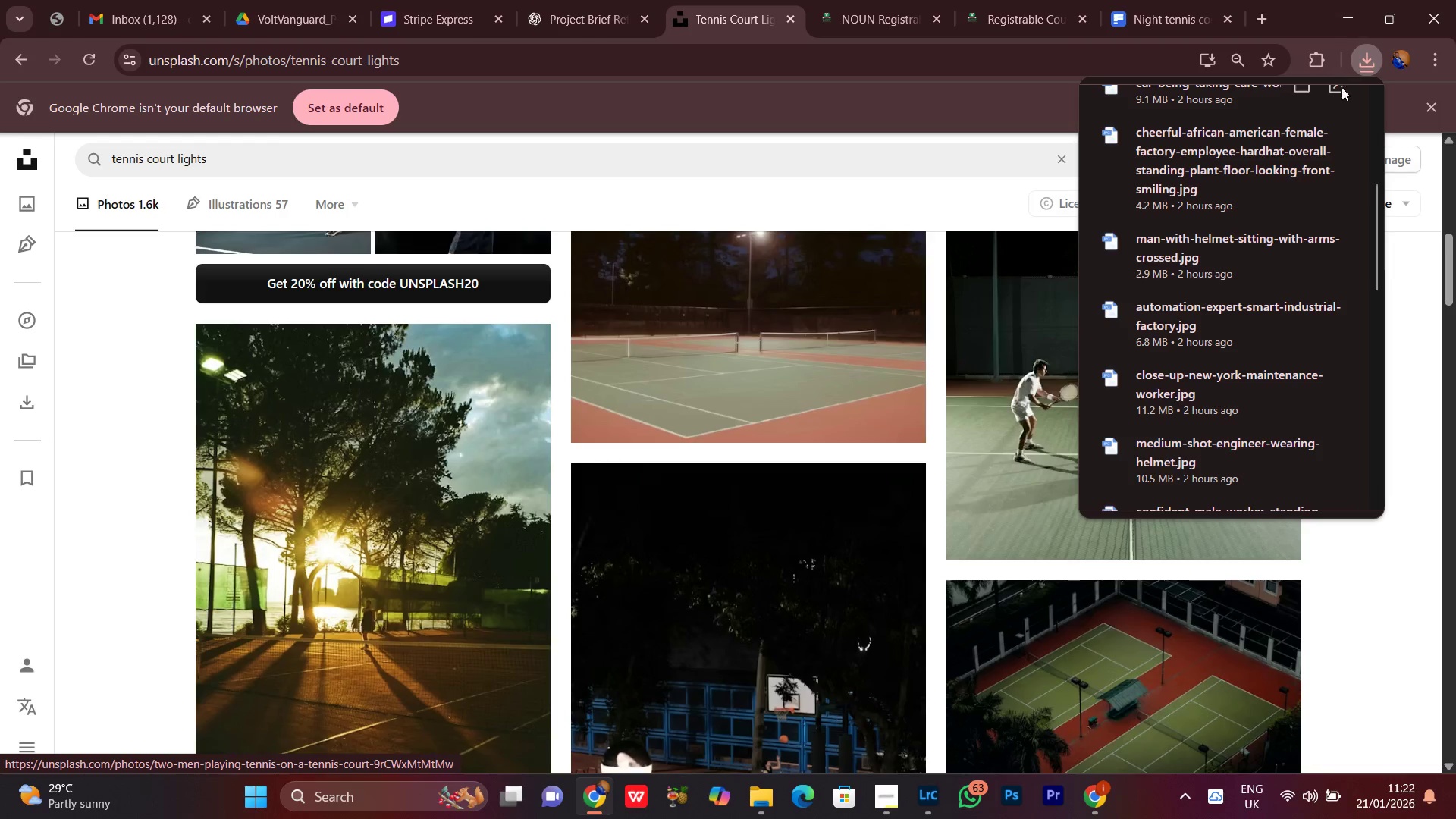 
left_click_drag(start_coordinate=[1363, 58], to_coordinate=[1354, 71])
 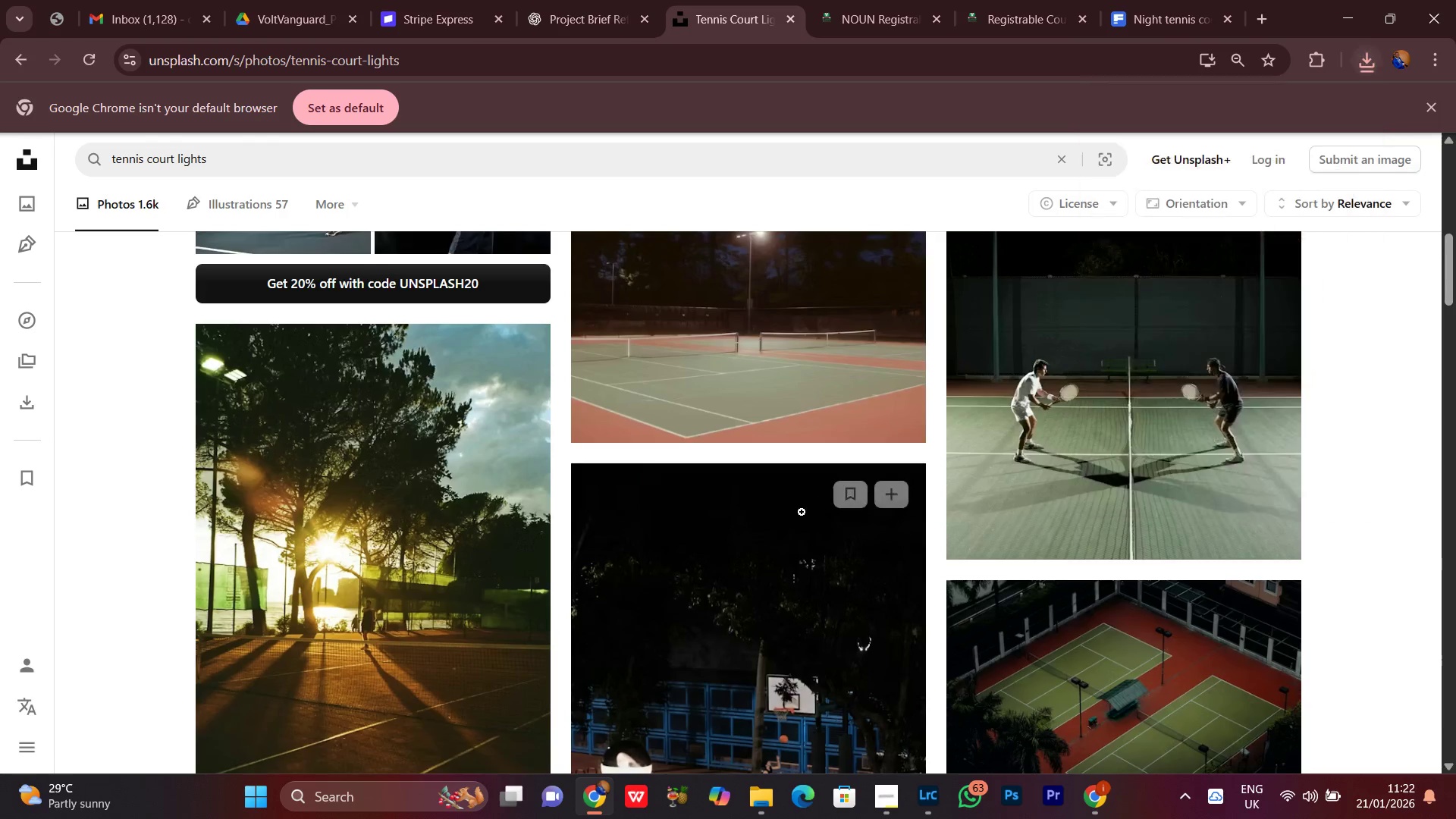 
scroll: coordinate [914, 585], scroll_direction: down, amount: 8.0
 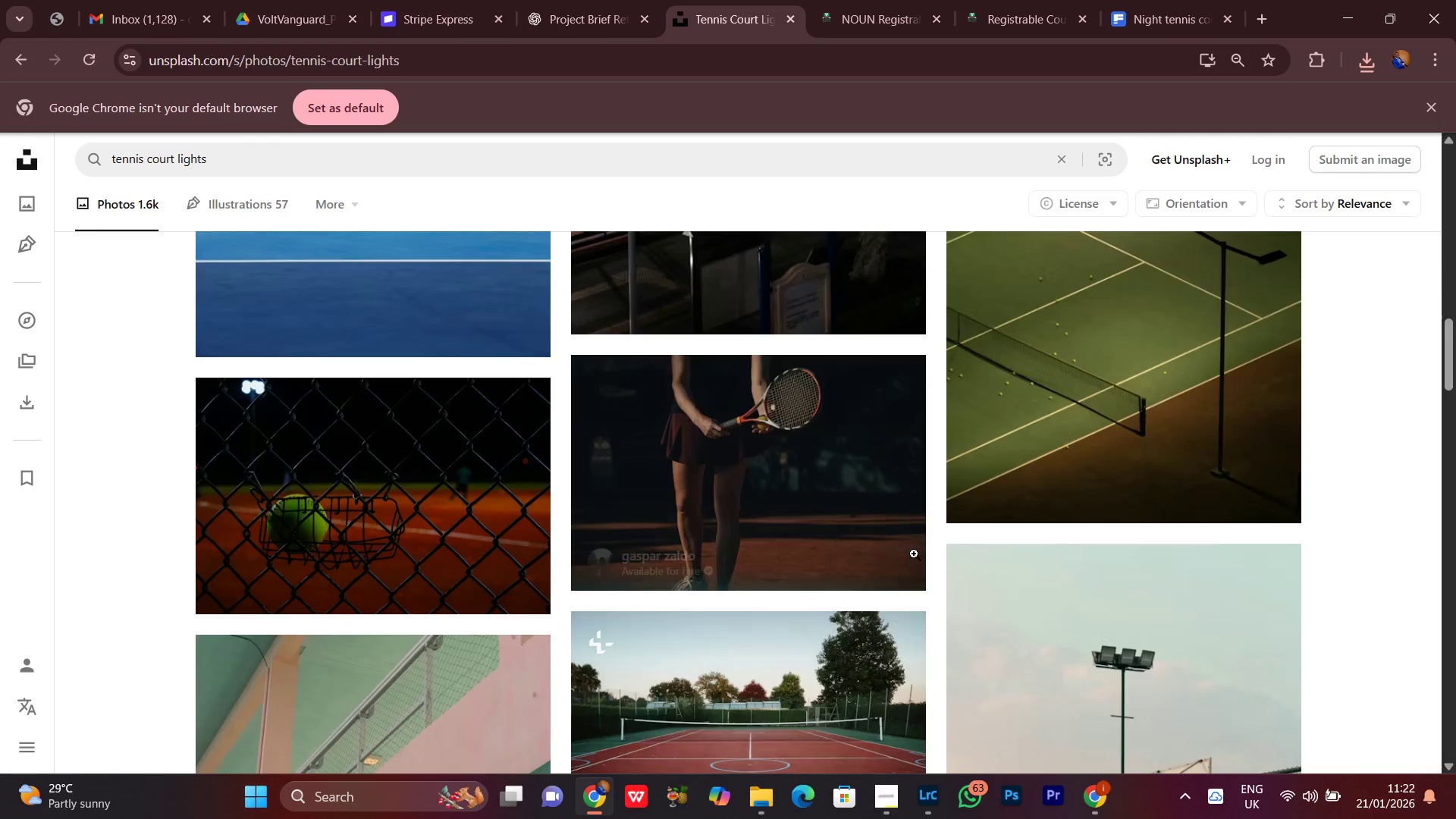 
left_click([894, 566])
 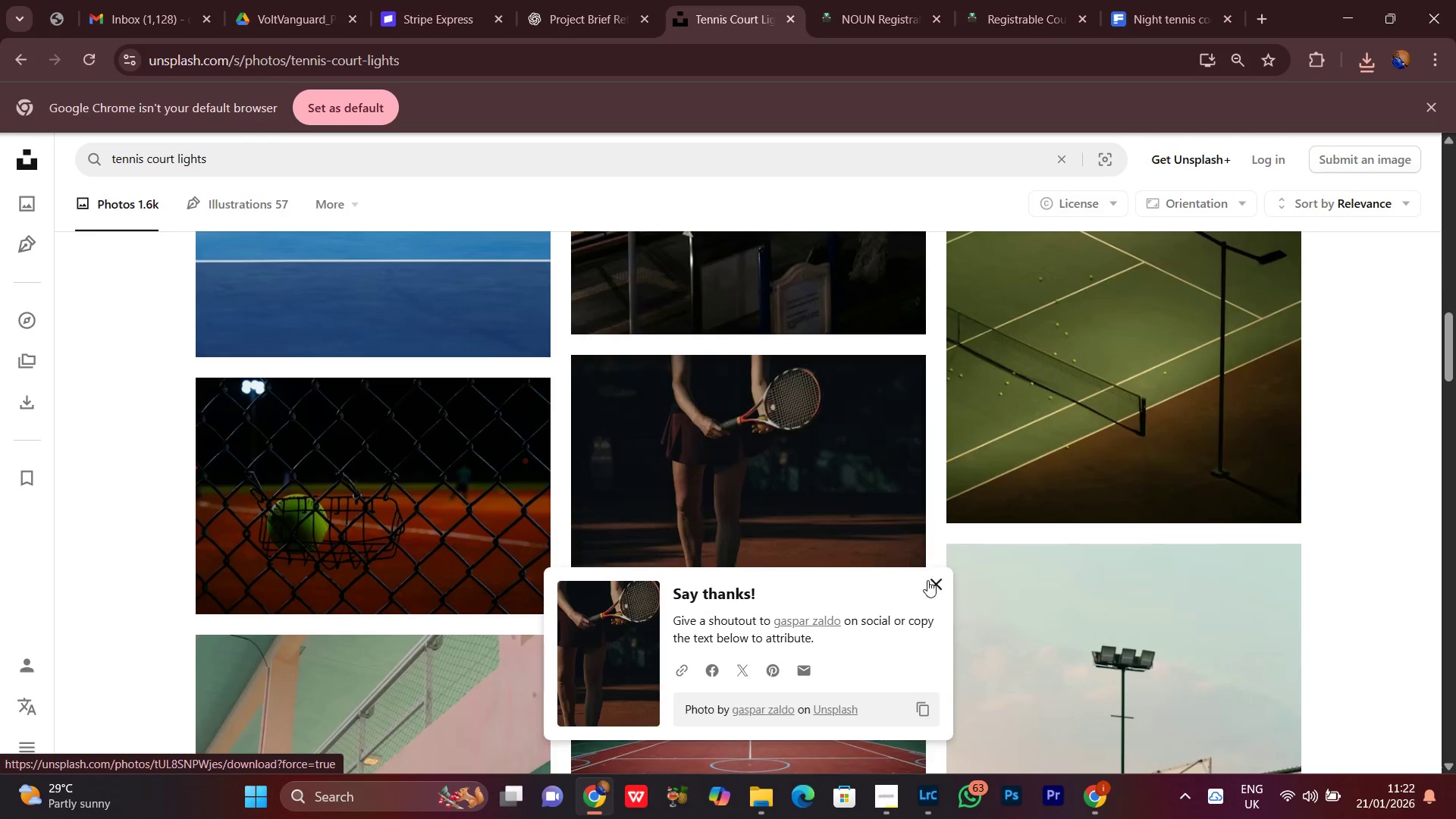 
left_click([936, 583])
 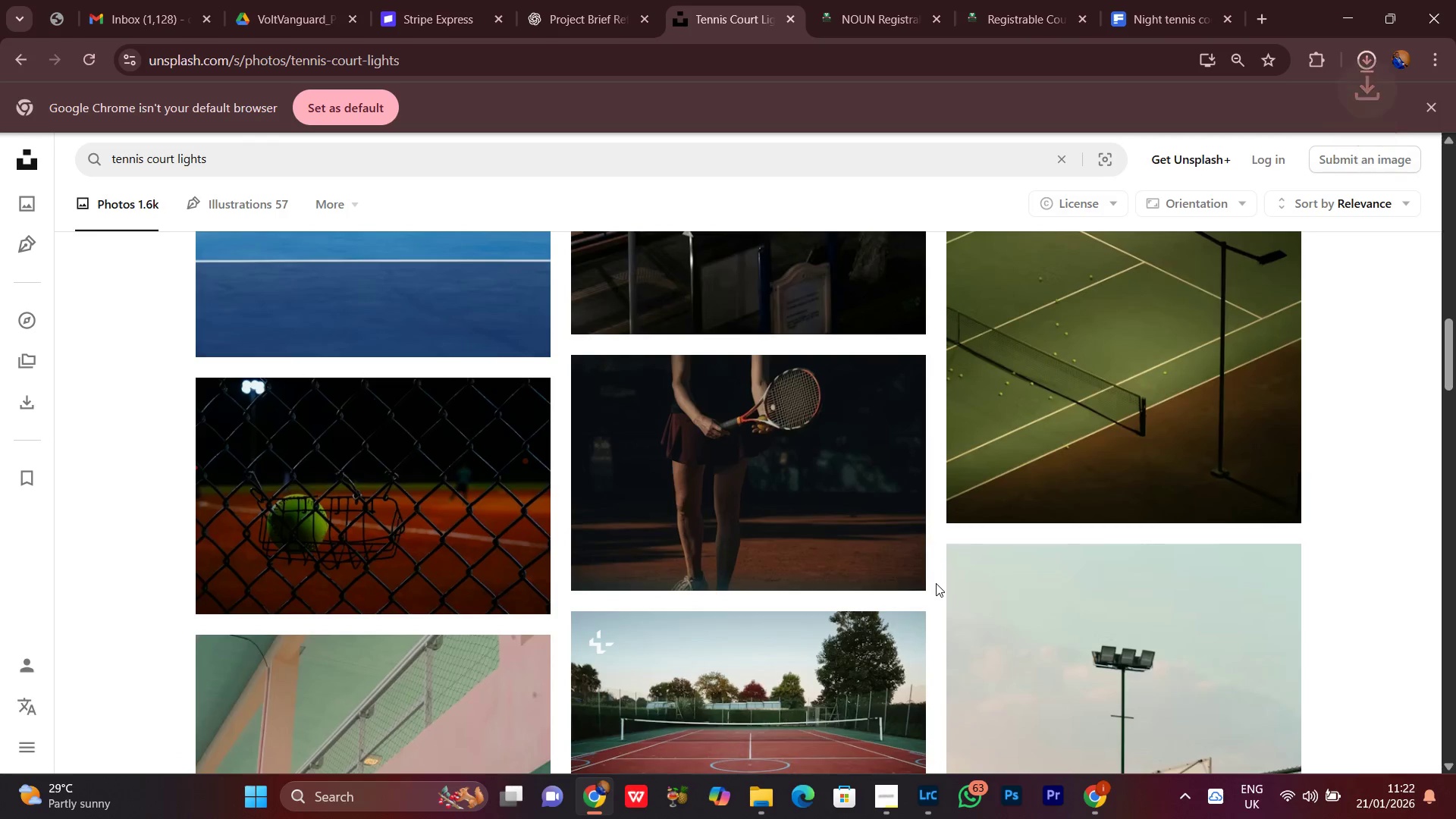 
scroll: coordinate [935, 579], scroll_direction: up, amount: 2.0
 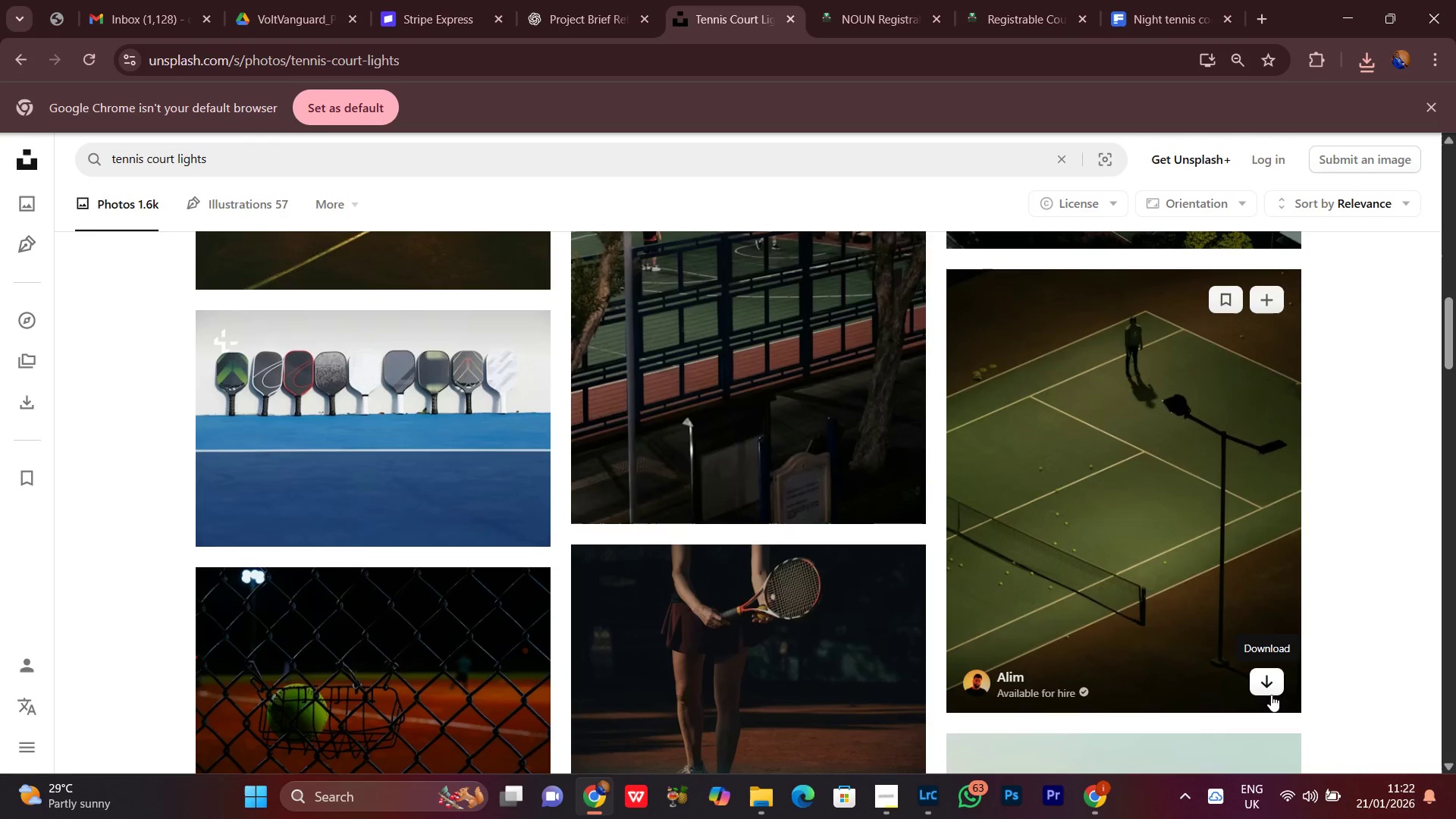 
left_click([1270, 687])
 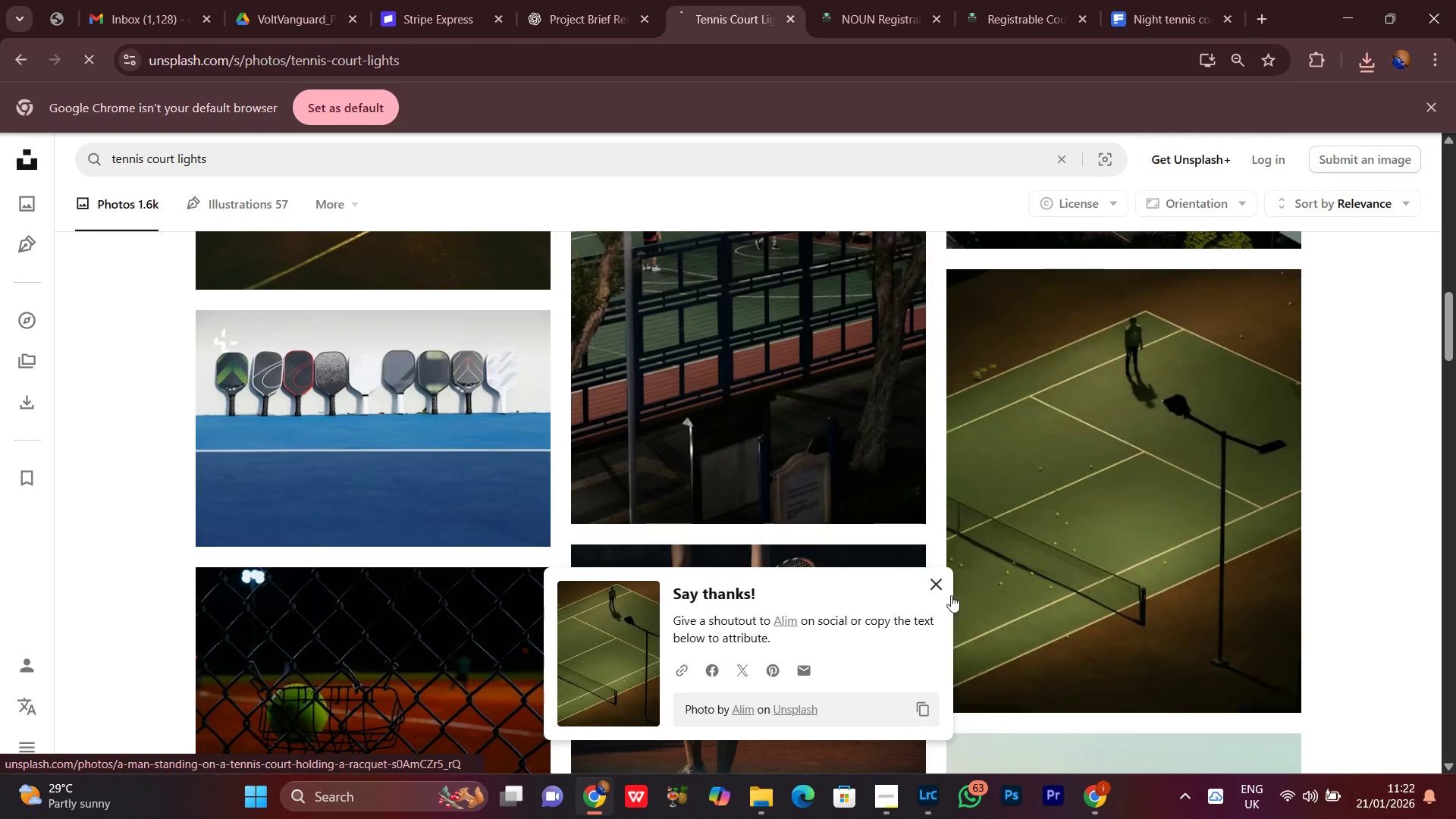 
left_click([936, 585])
 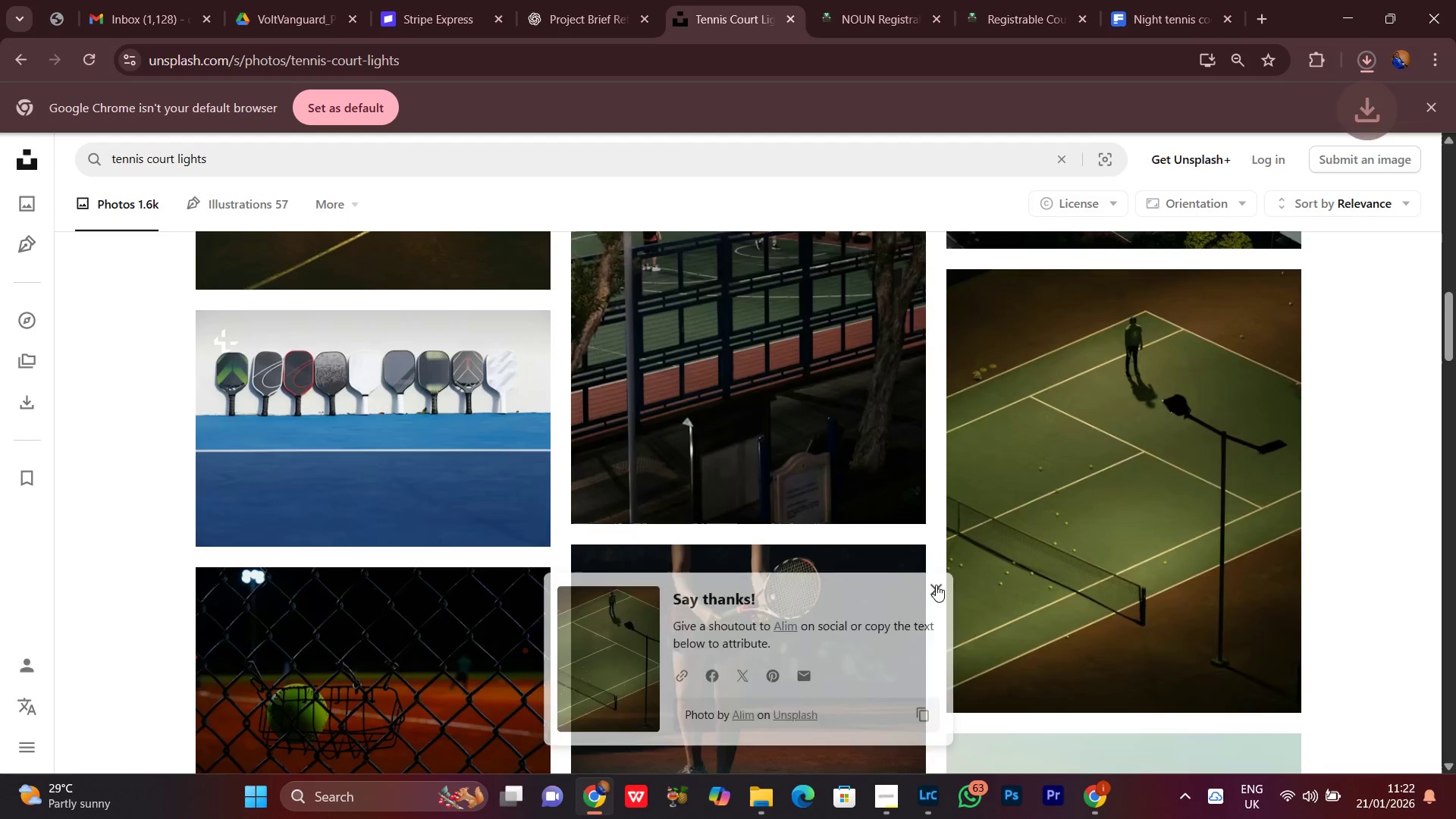 
scroll: coordinate [934, 593], scroll_direction: down, amount: 15.0
 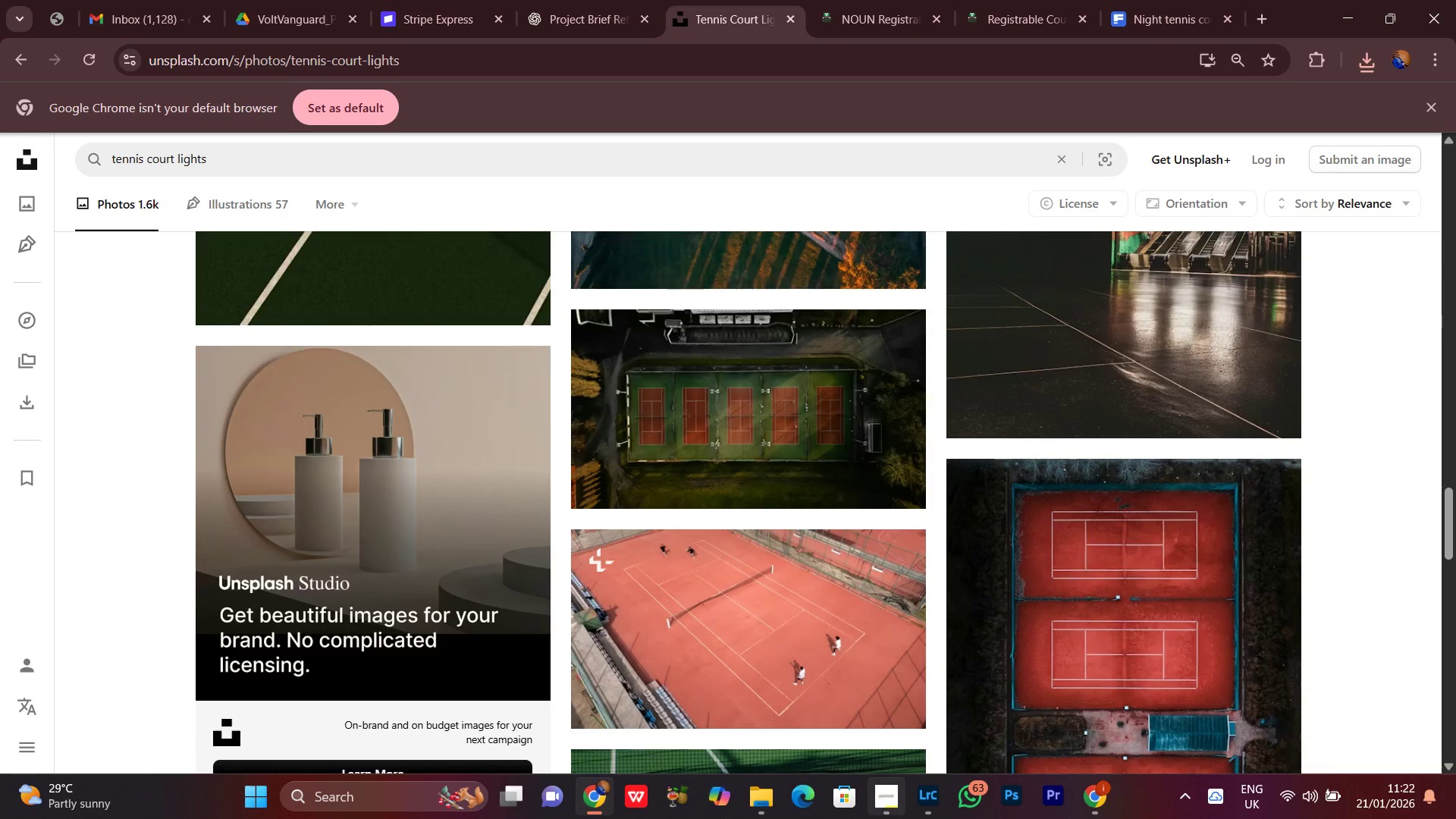 
left_click([881, 814])